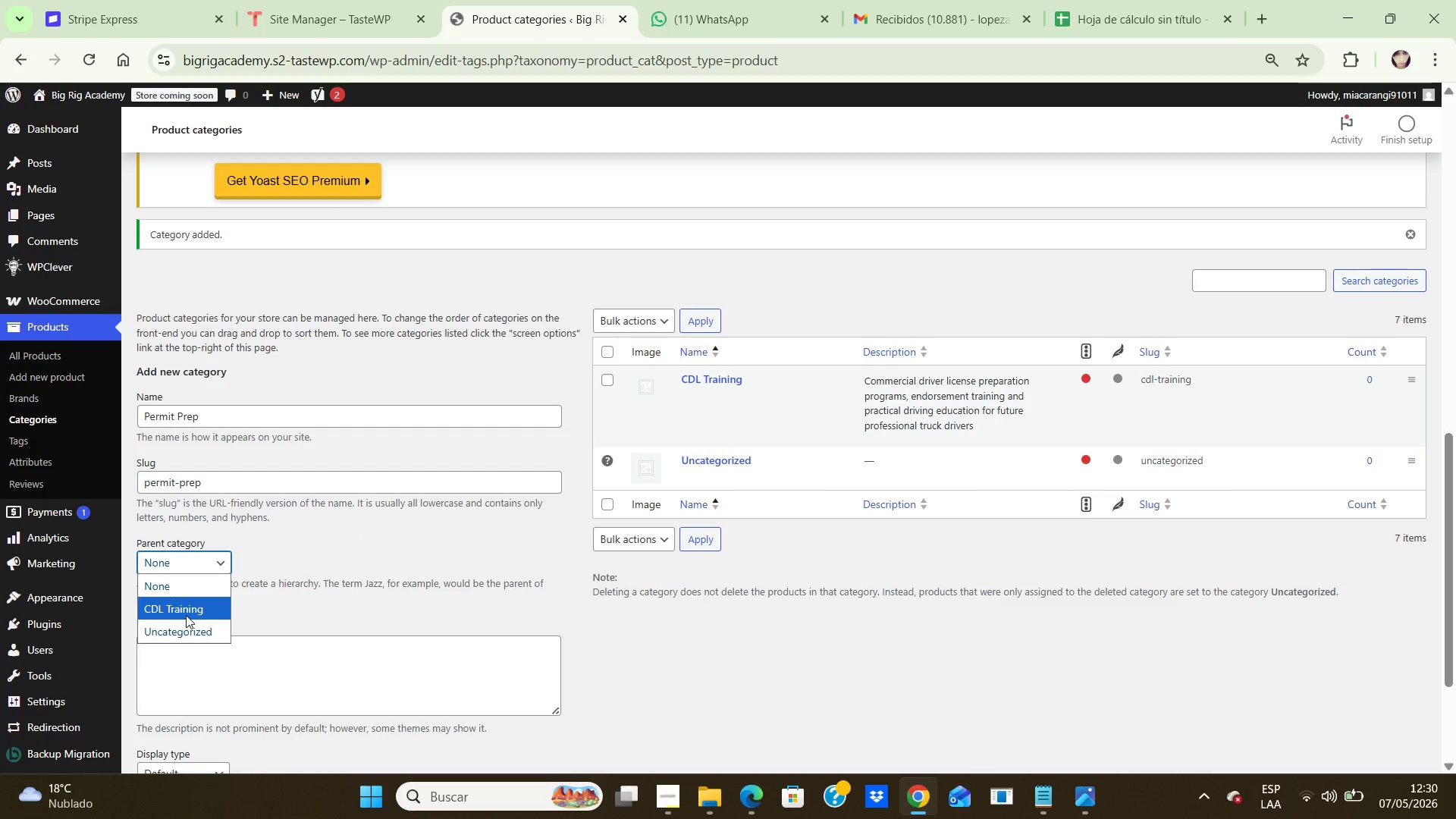 
left_click([186, 615])
 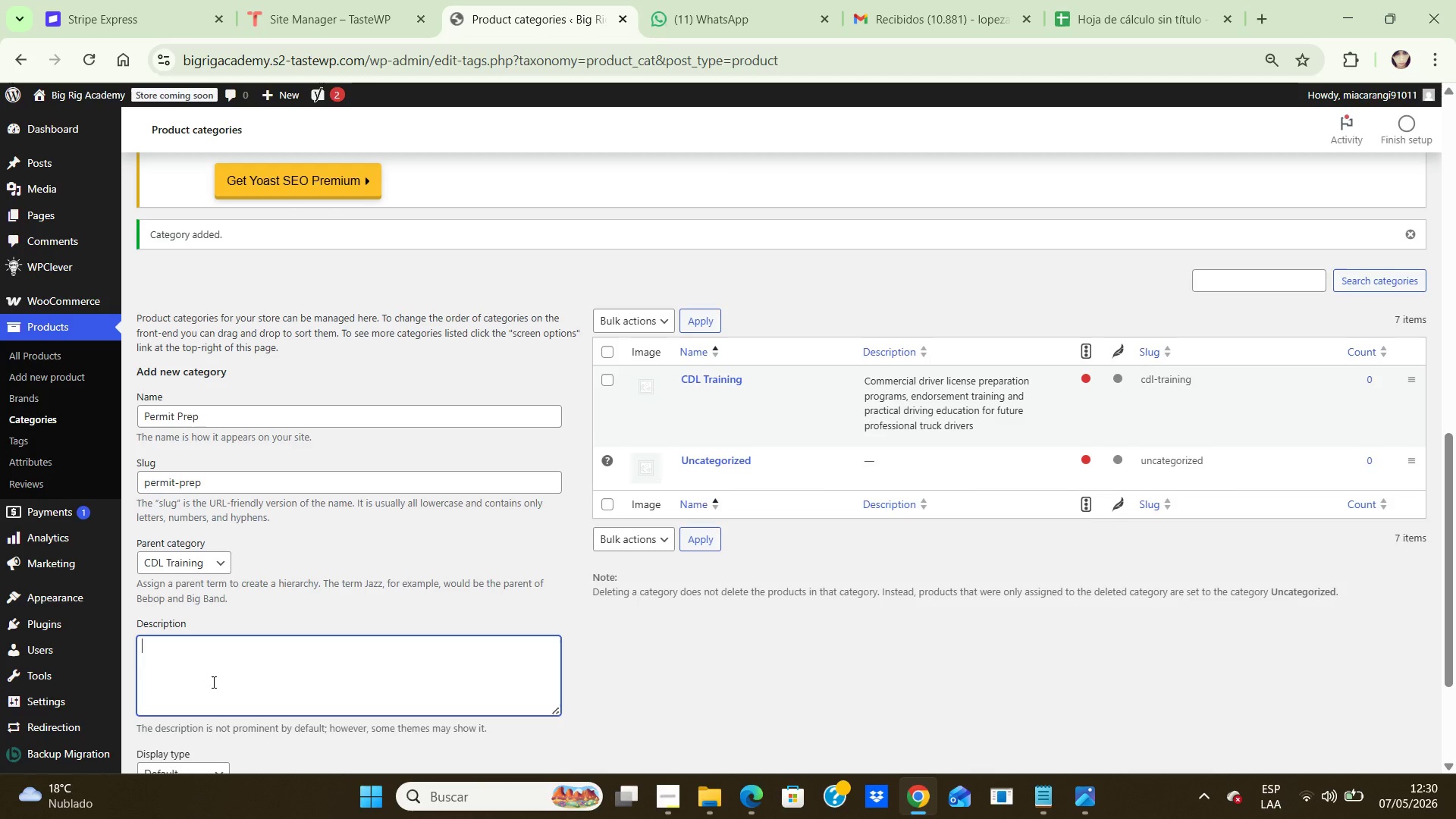 
type(Study materials exam preparation guides,)
 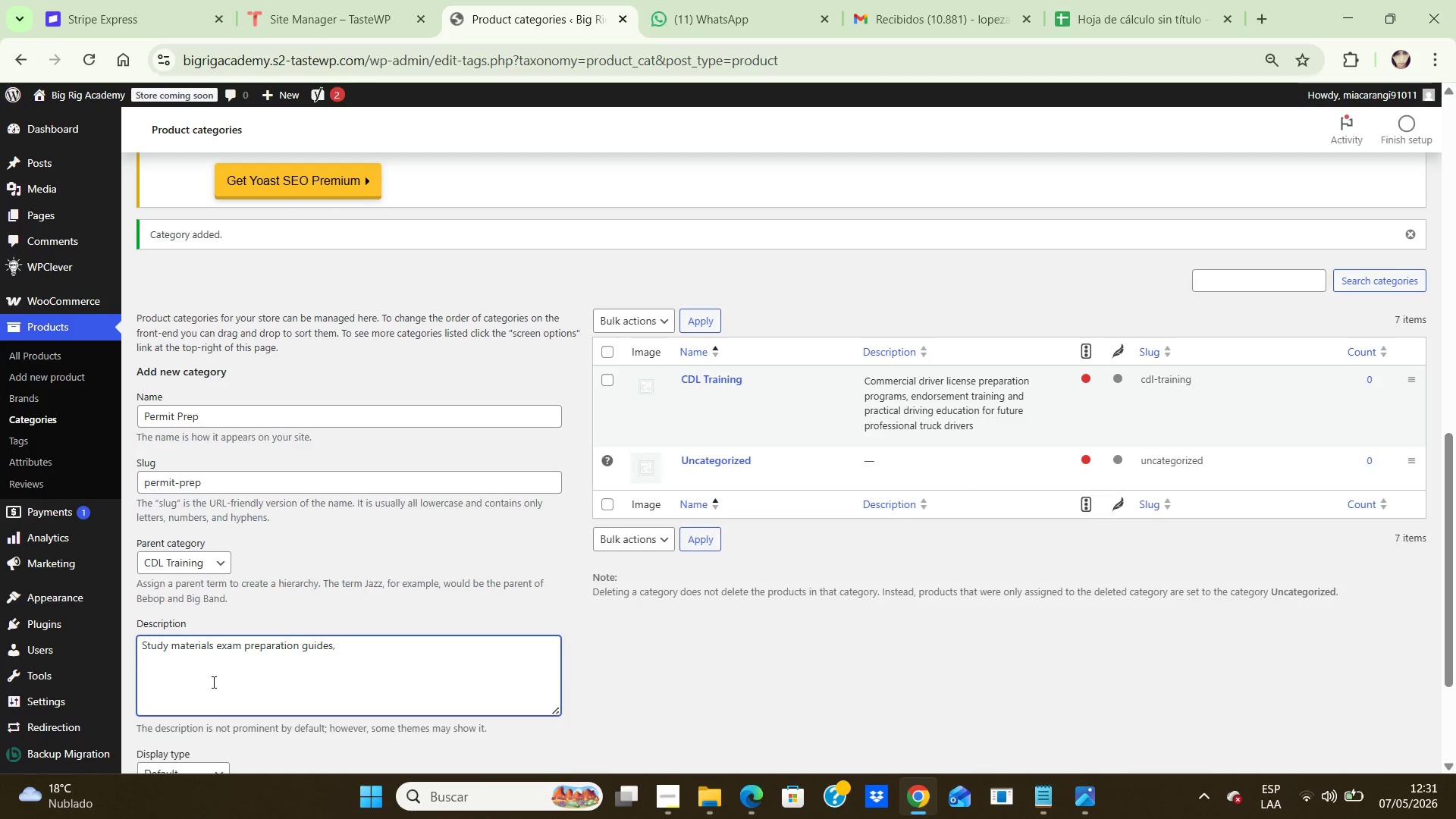 
wait(8.62)
 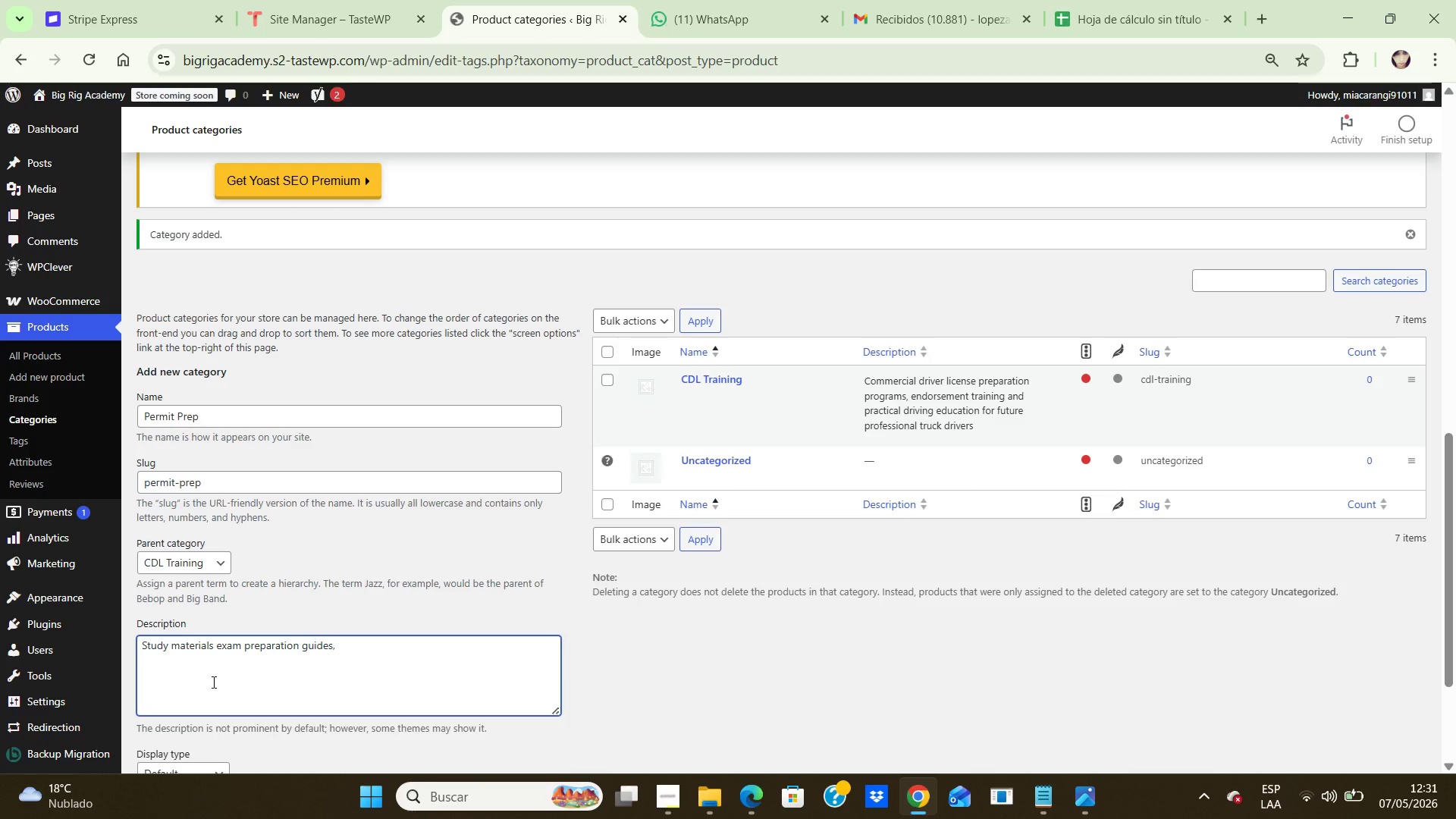 
type( and CDL permit training resources for v)
key(Backspace)
type(beginner commercial drivers.)
 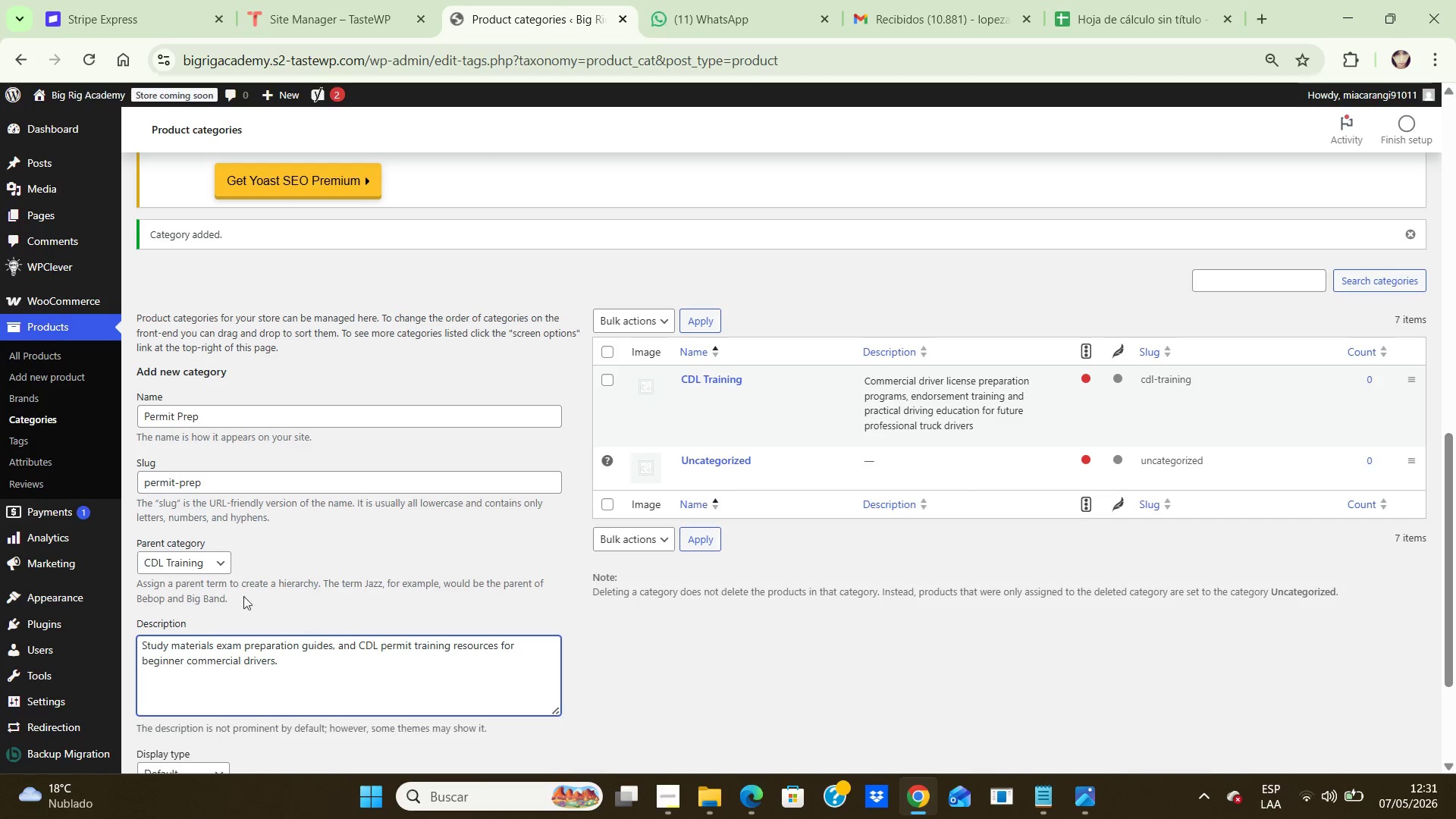 
scroll: coordinate [257, 585], scroll_direction: down, amount: 1.0
 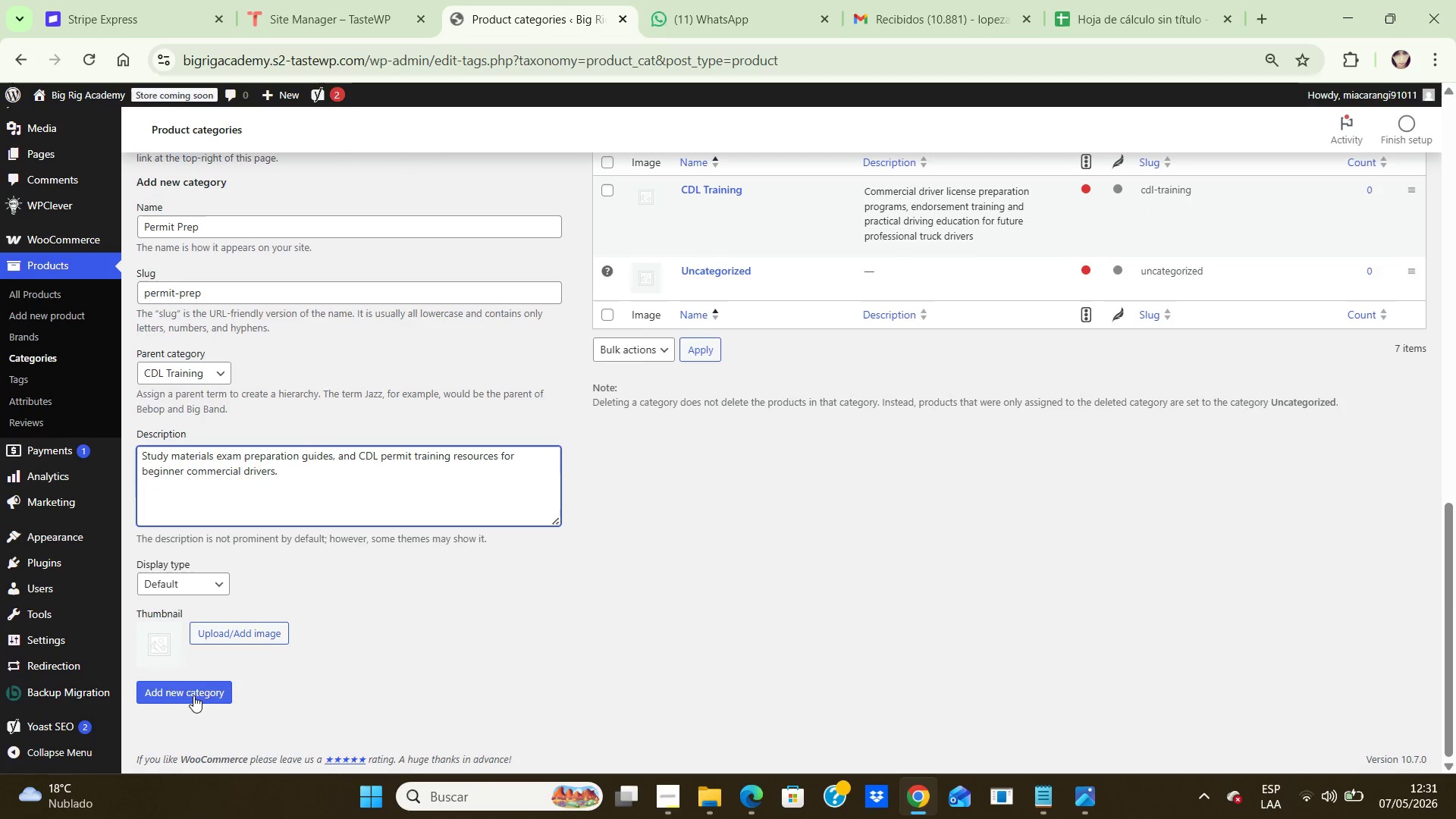 
left_click([195, 683])
 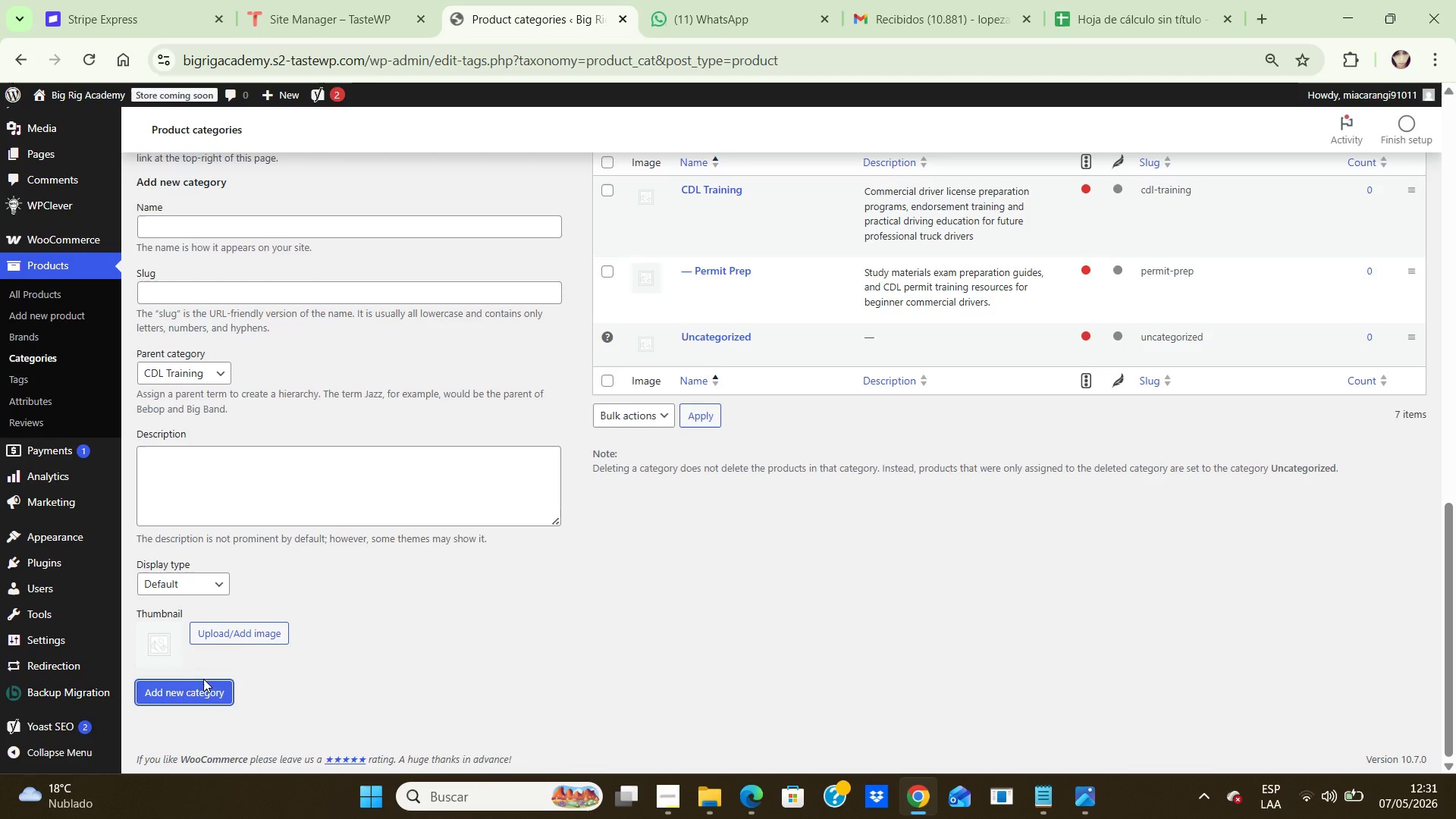 
wait(10.19)
 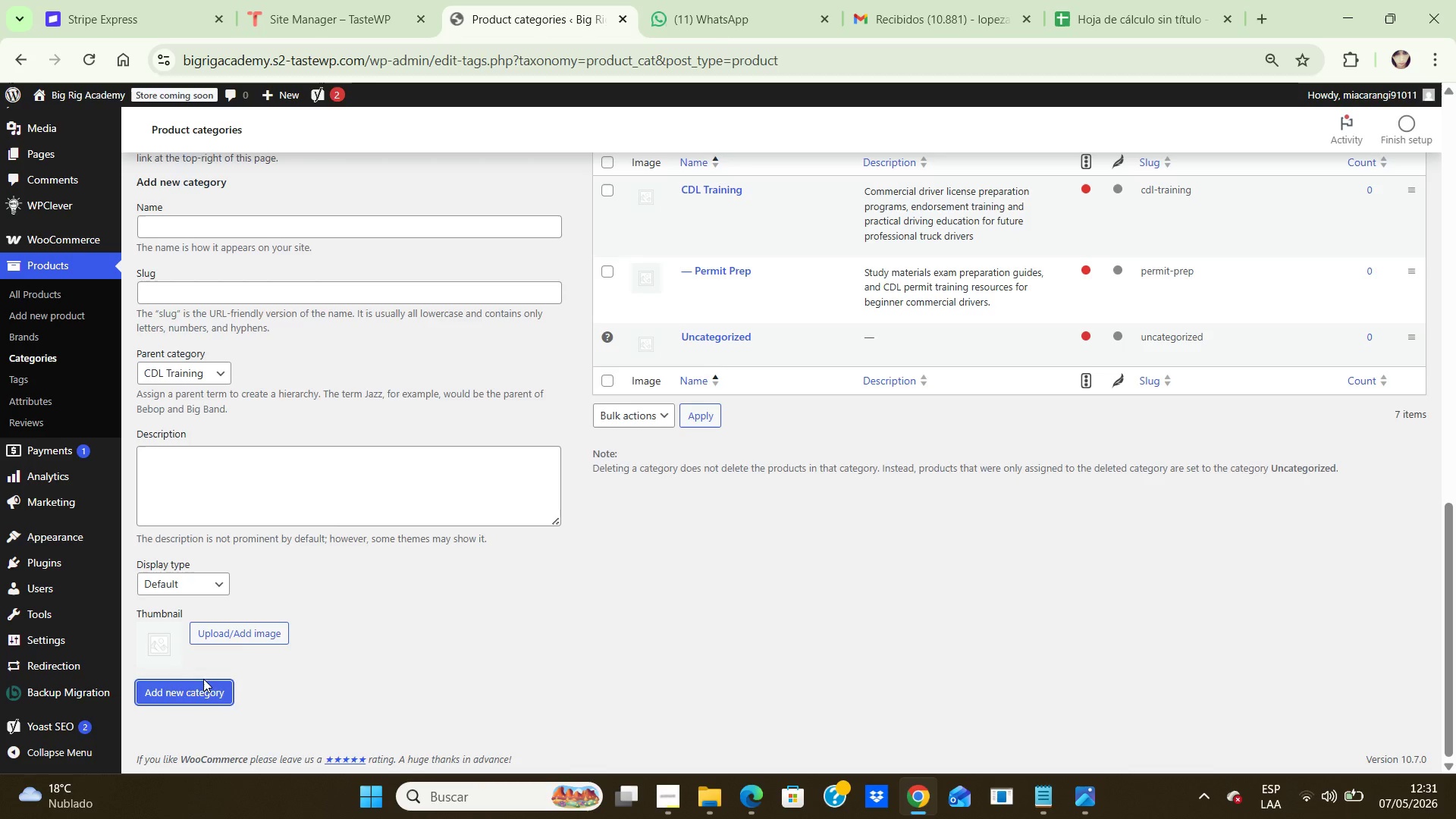 
left_click([345, 224])
 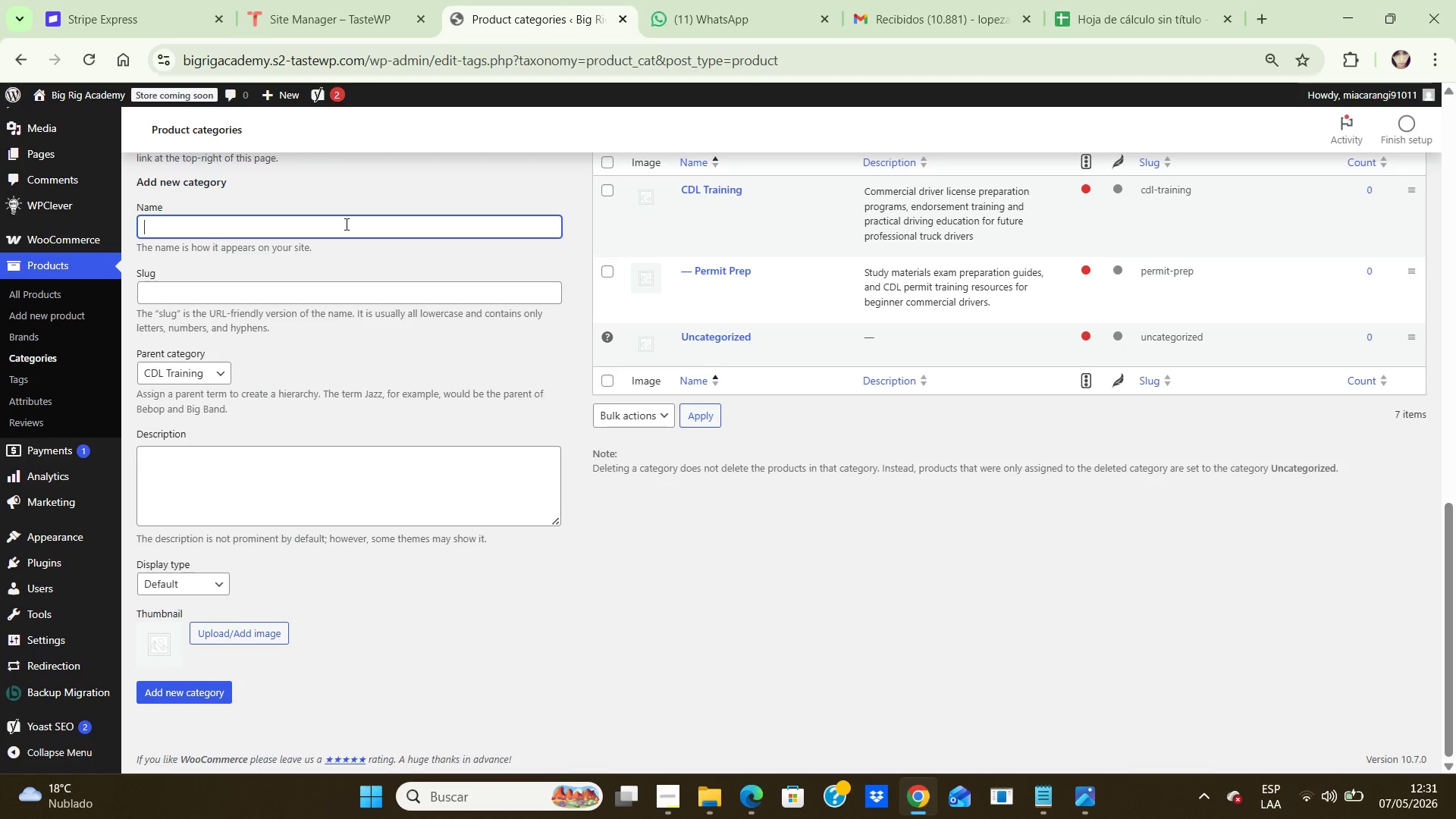 
type(Endorsement Courses)
 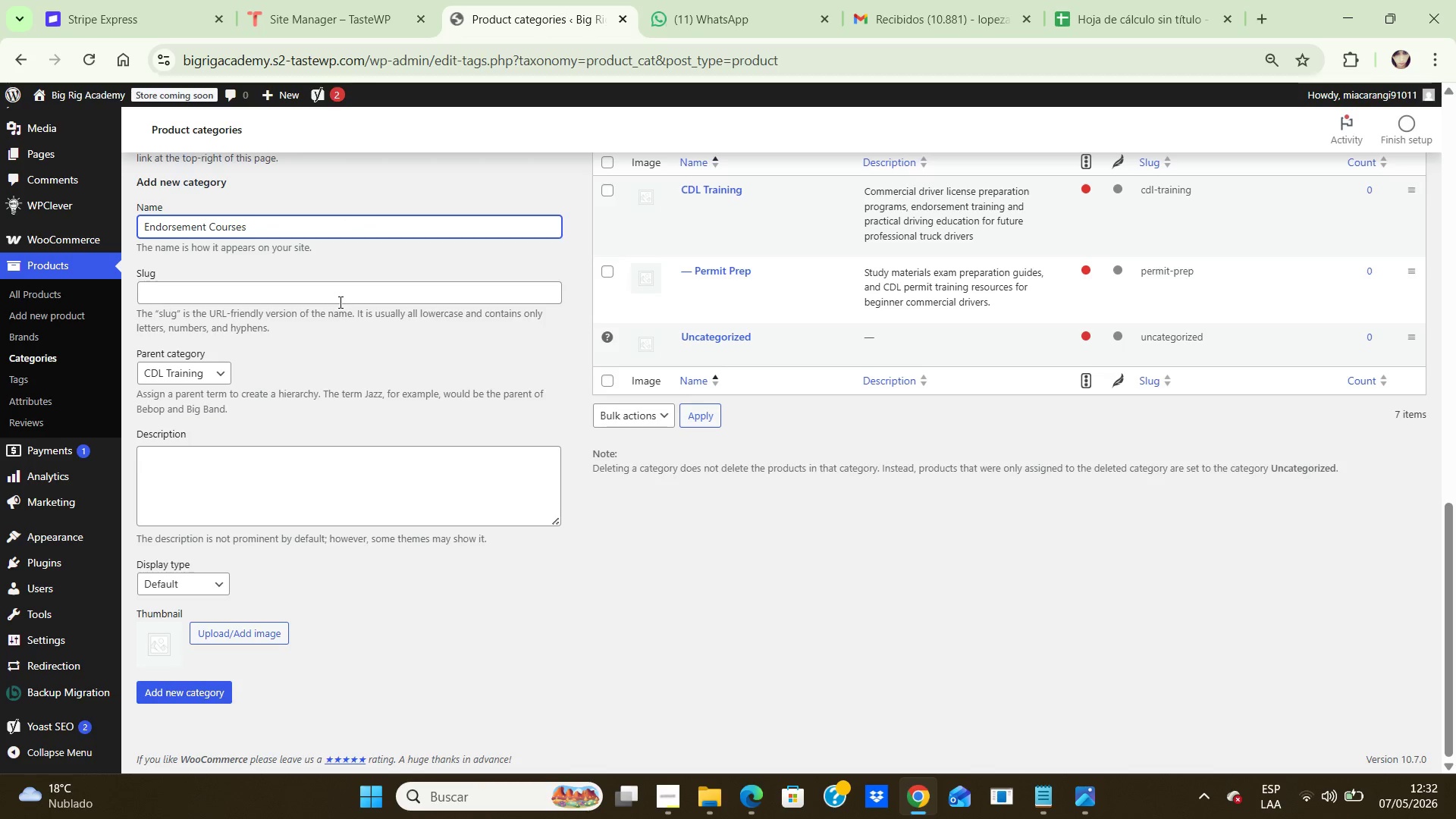 
left_click([339, 294])
 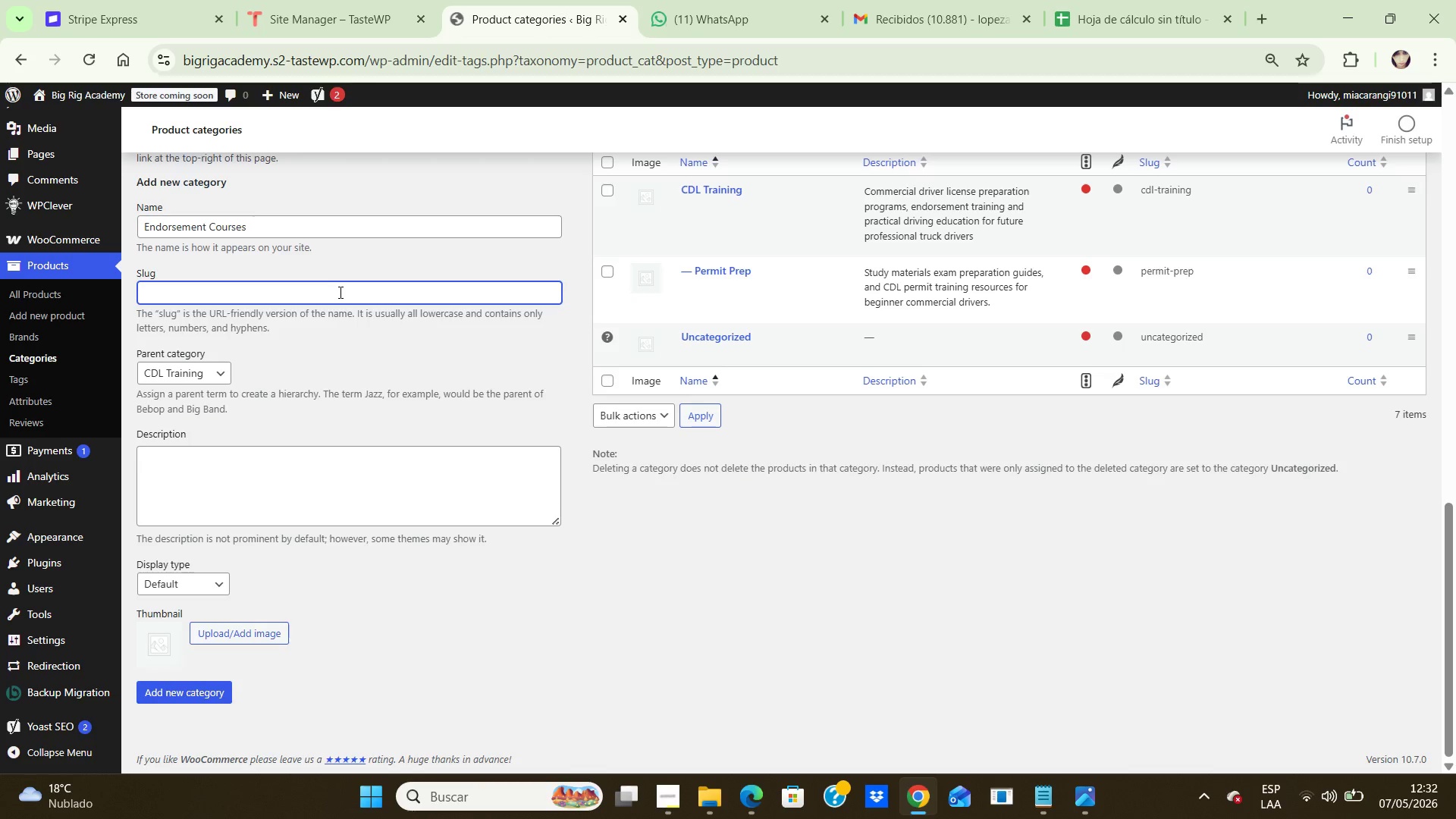 
type(endorsement courses)
key(Backspace)
key(Backspace)
key(Backspace)
key(Backspace)
key(Backspace)
key(Backspace)
key(Backspace)
key(Backspace)
type(-courses)
 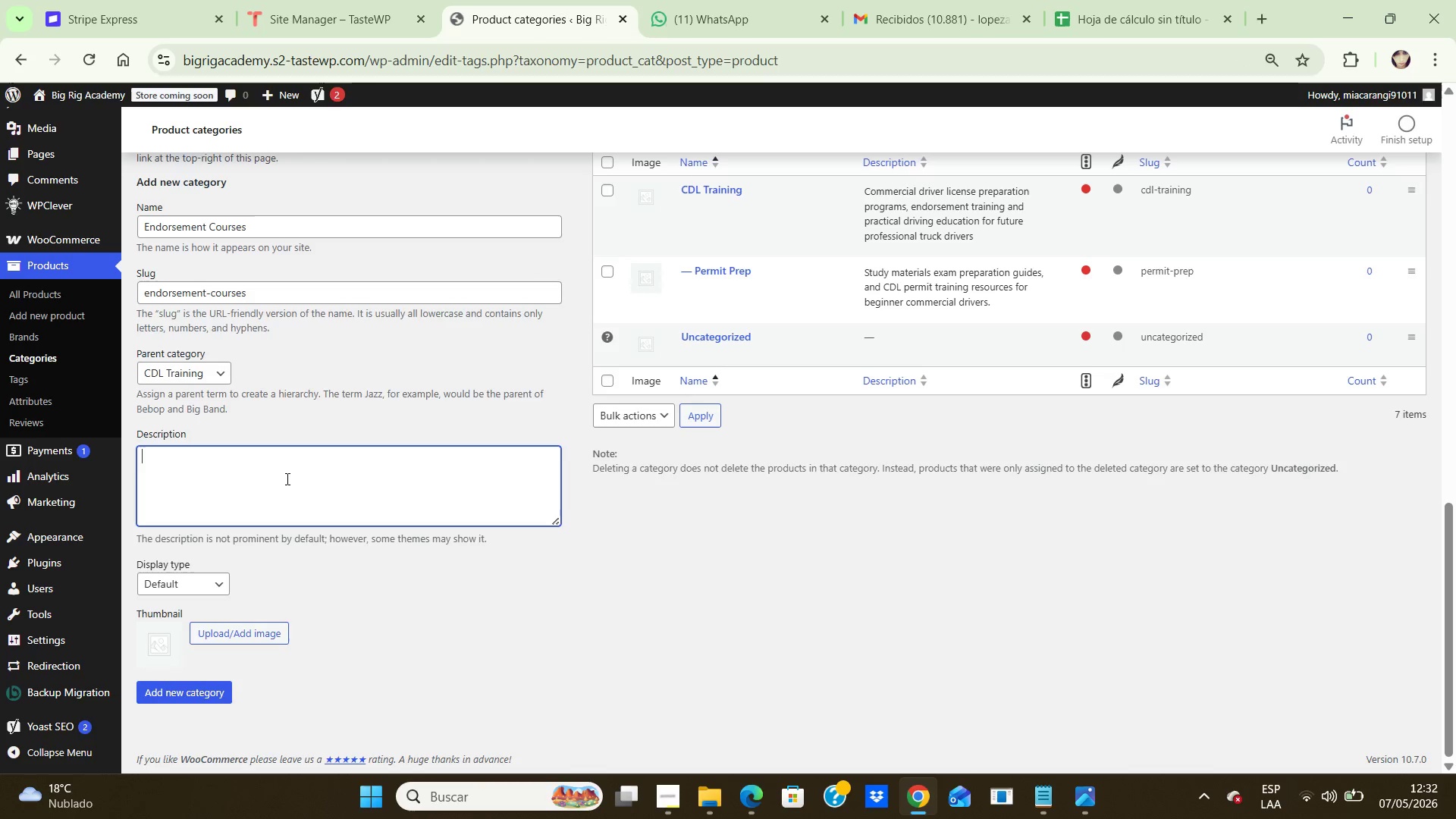 
type(Specialized endorsement preparation courses including )
 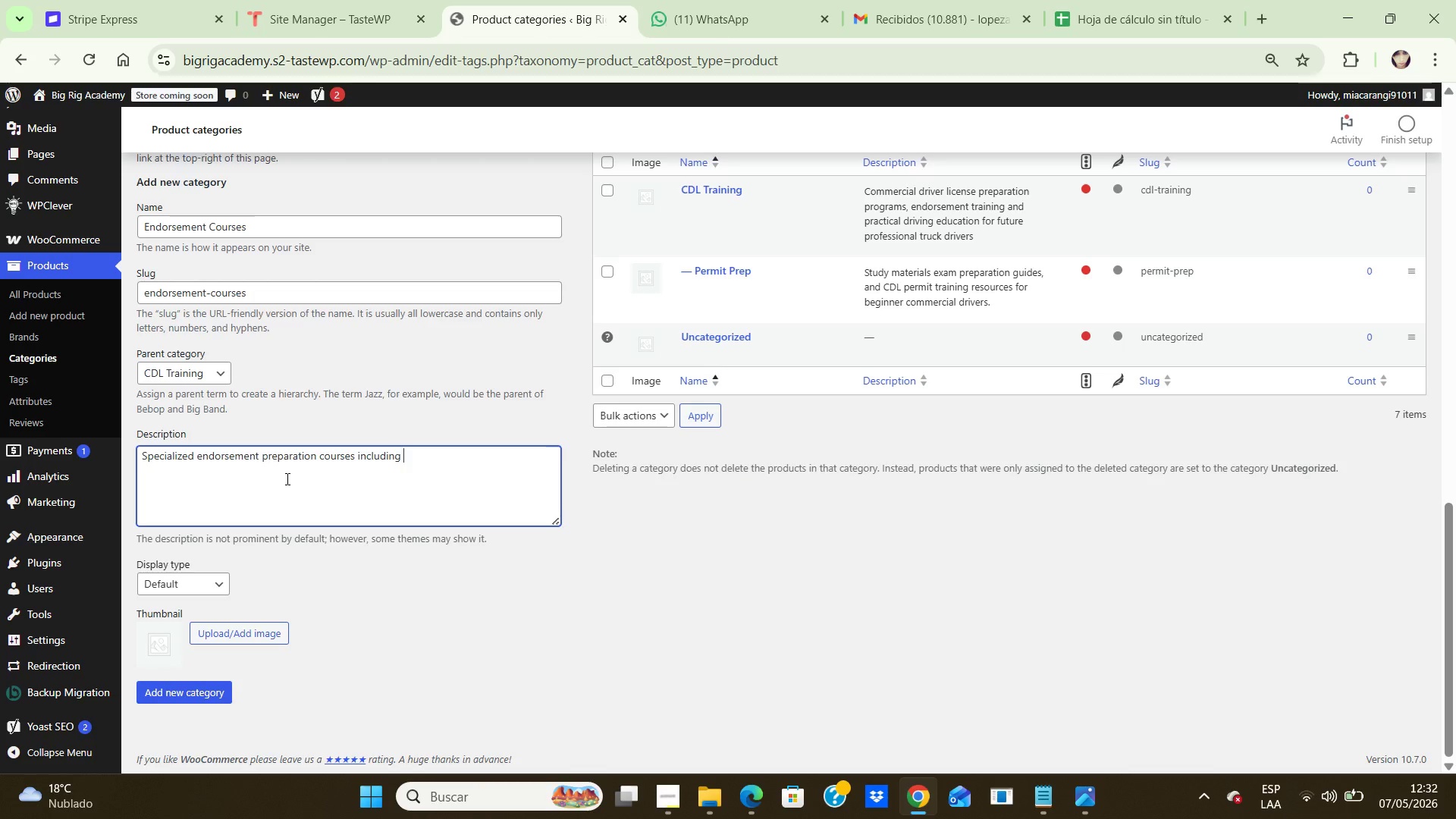 
type(Hazmat, Tanker, S)
key(Backspace)
type(Doubles, and Passenger certifications.)
 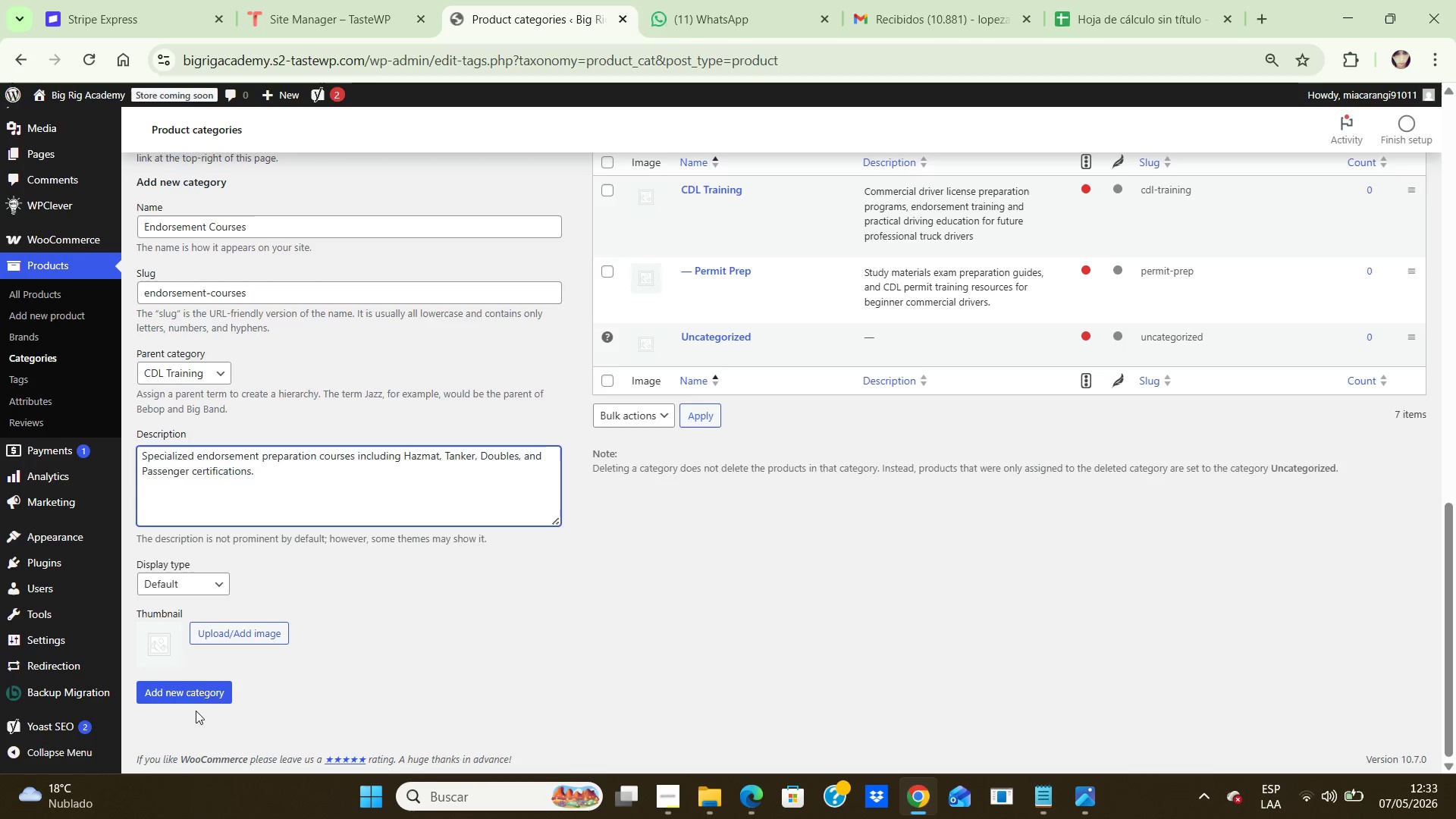 
left_click_drag(start_coordinate=[198, 687], to_coordinate=[199, 691])
 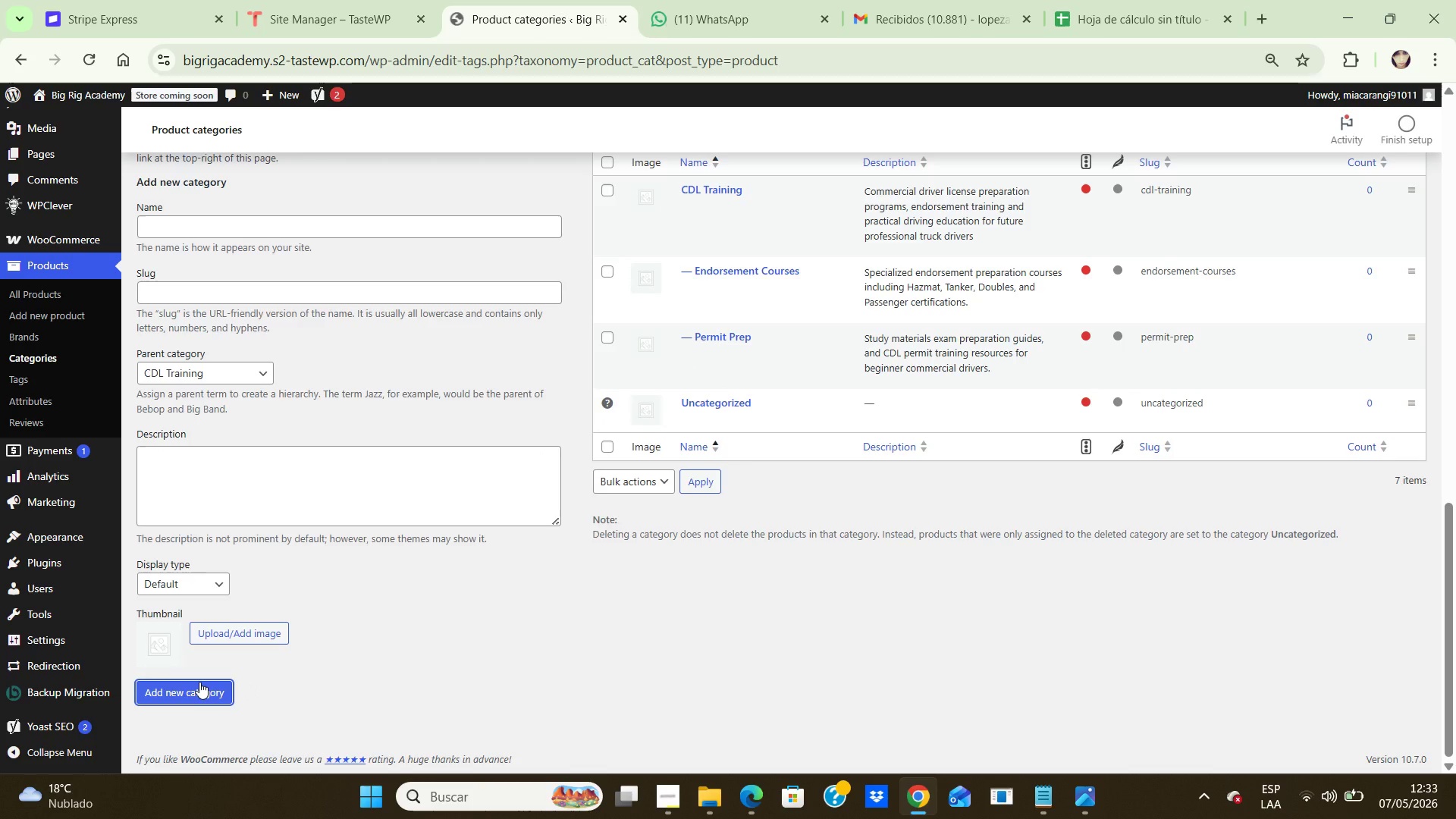 
wait(8.7)
 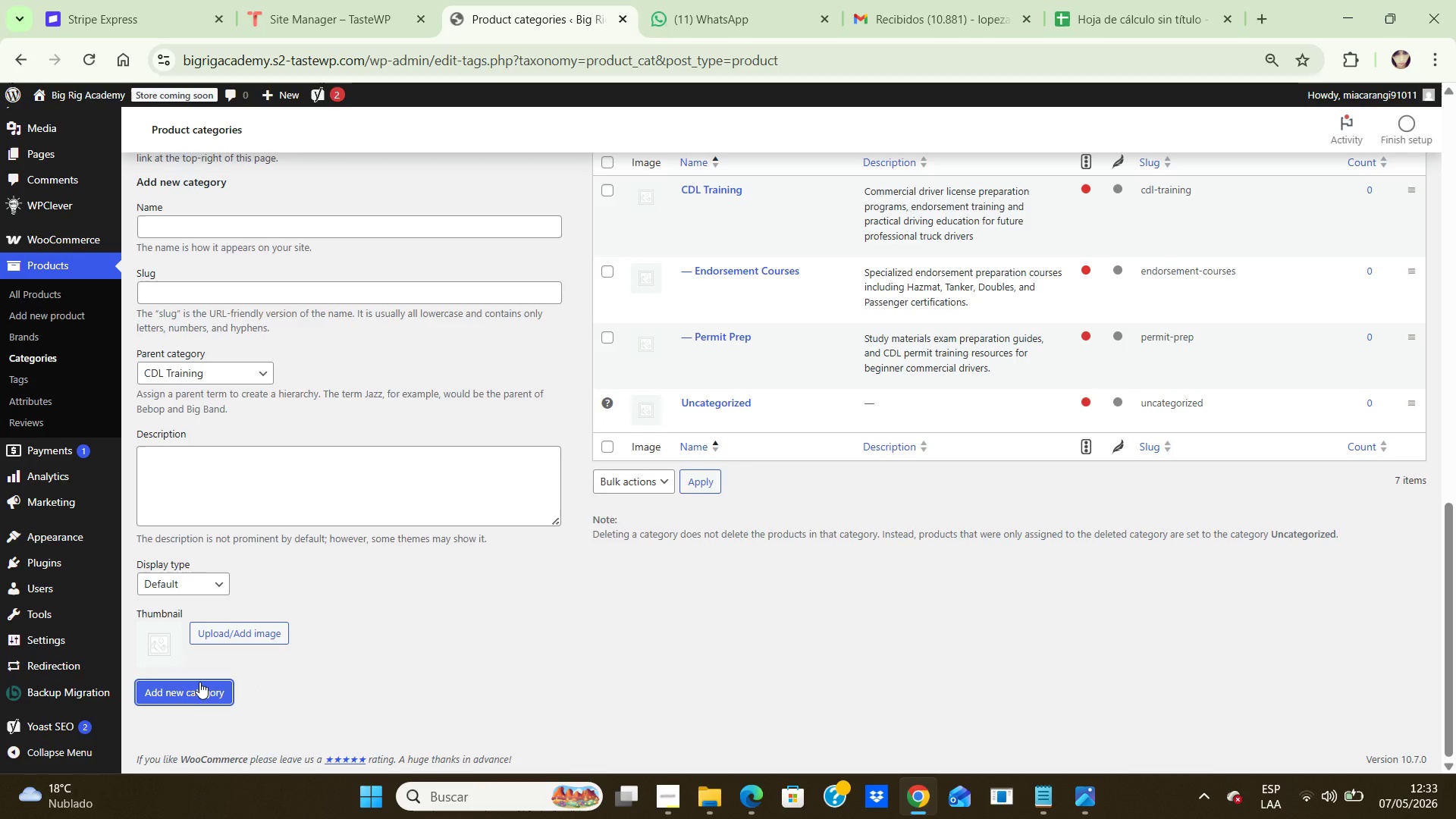 
left_click([201, 224])
 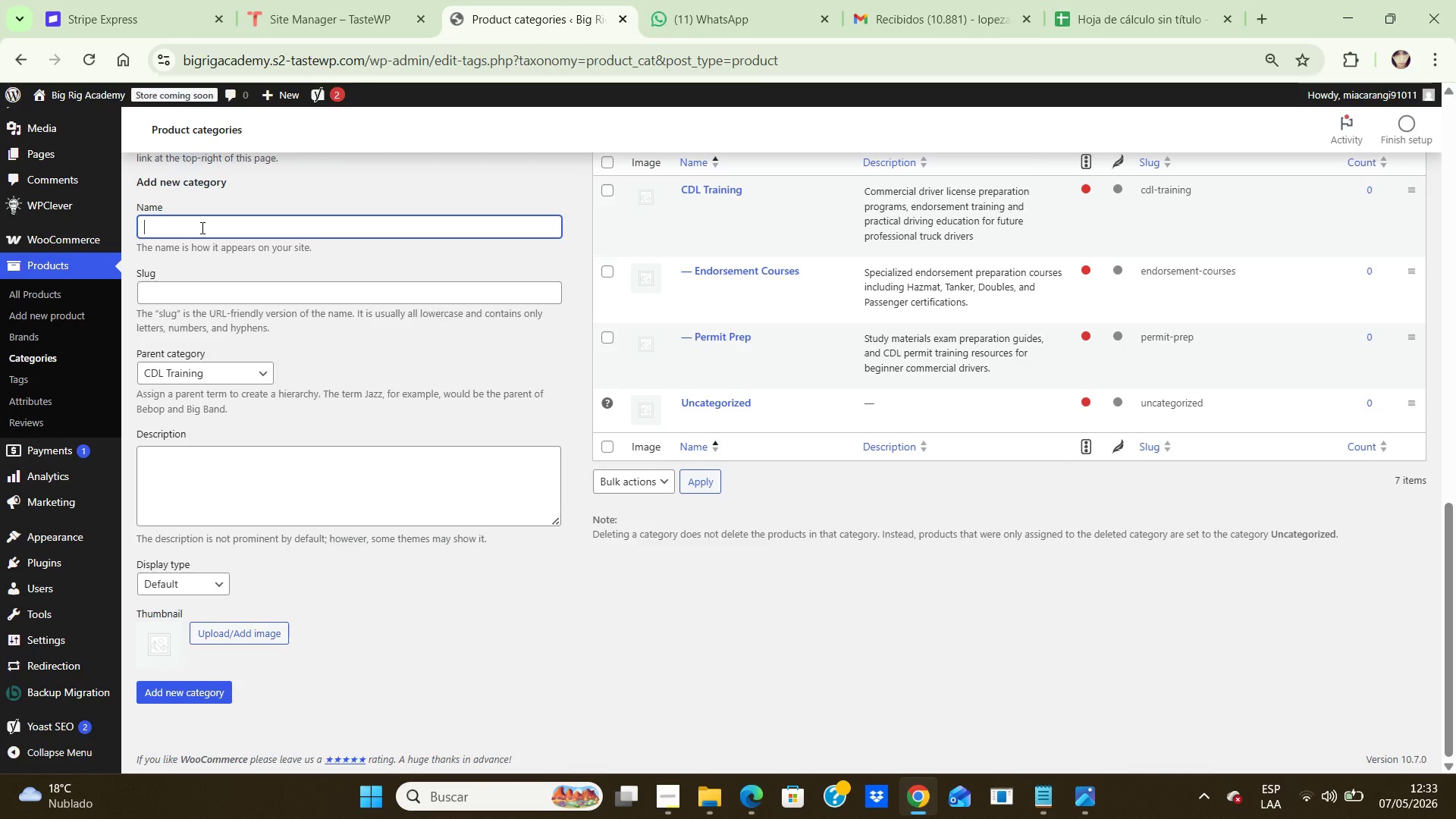 
type(Behind the -Wheel Training)
 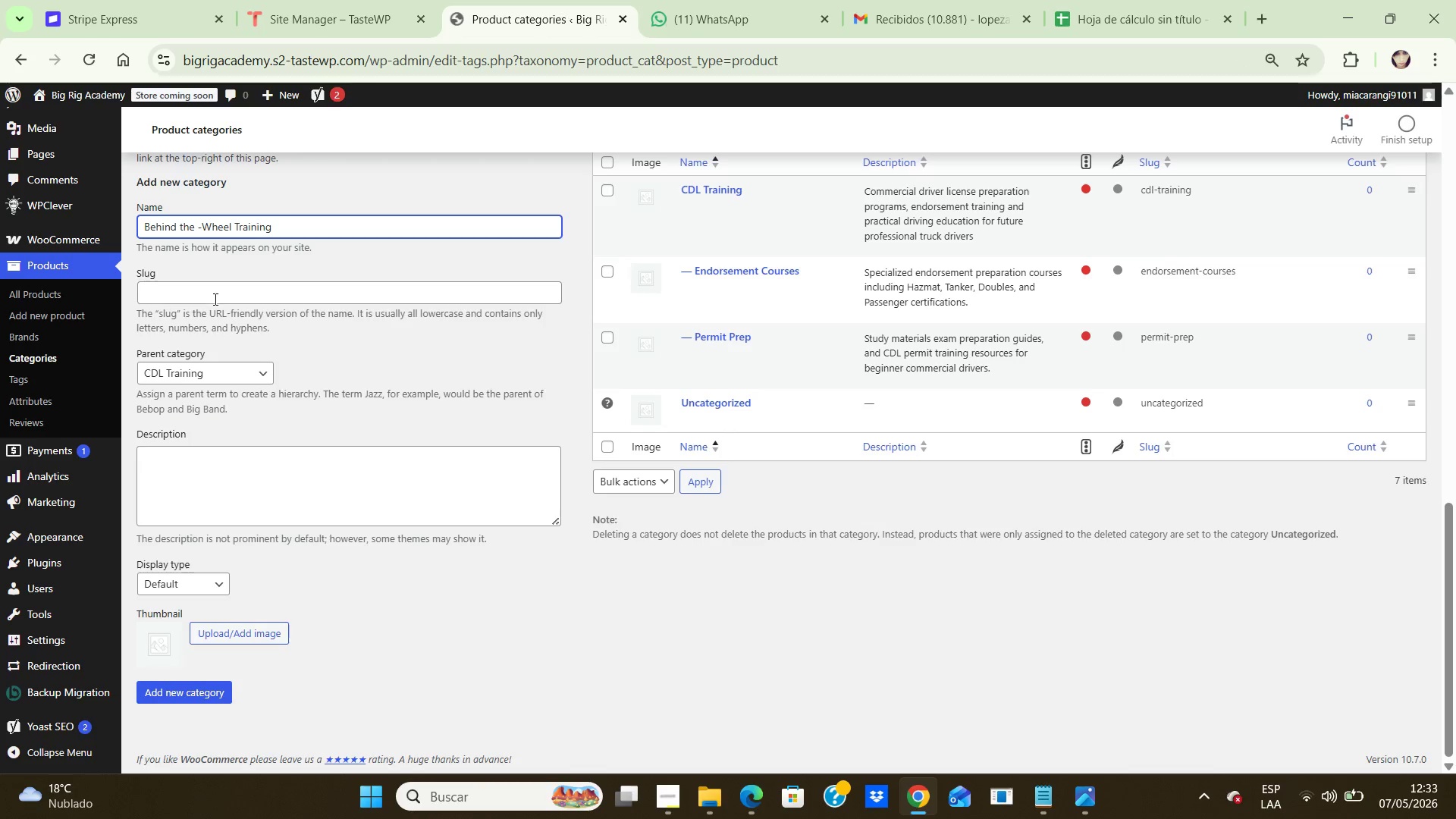 
left_click([215, 293])
 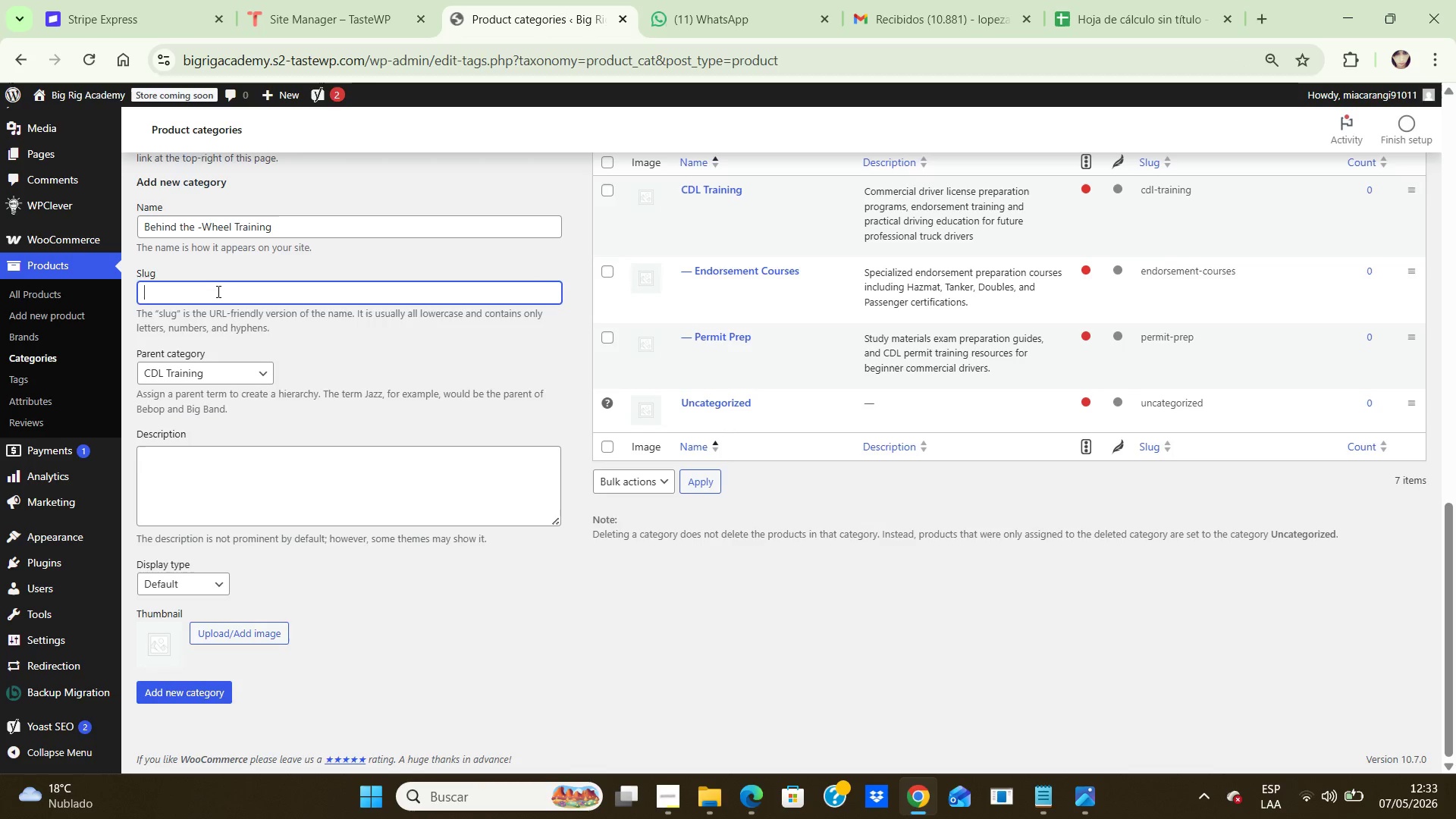 
type(behind-the-wheel-training)
 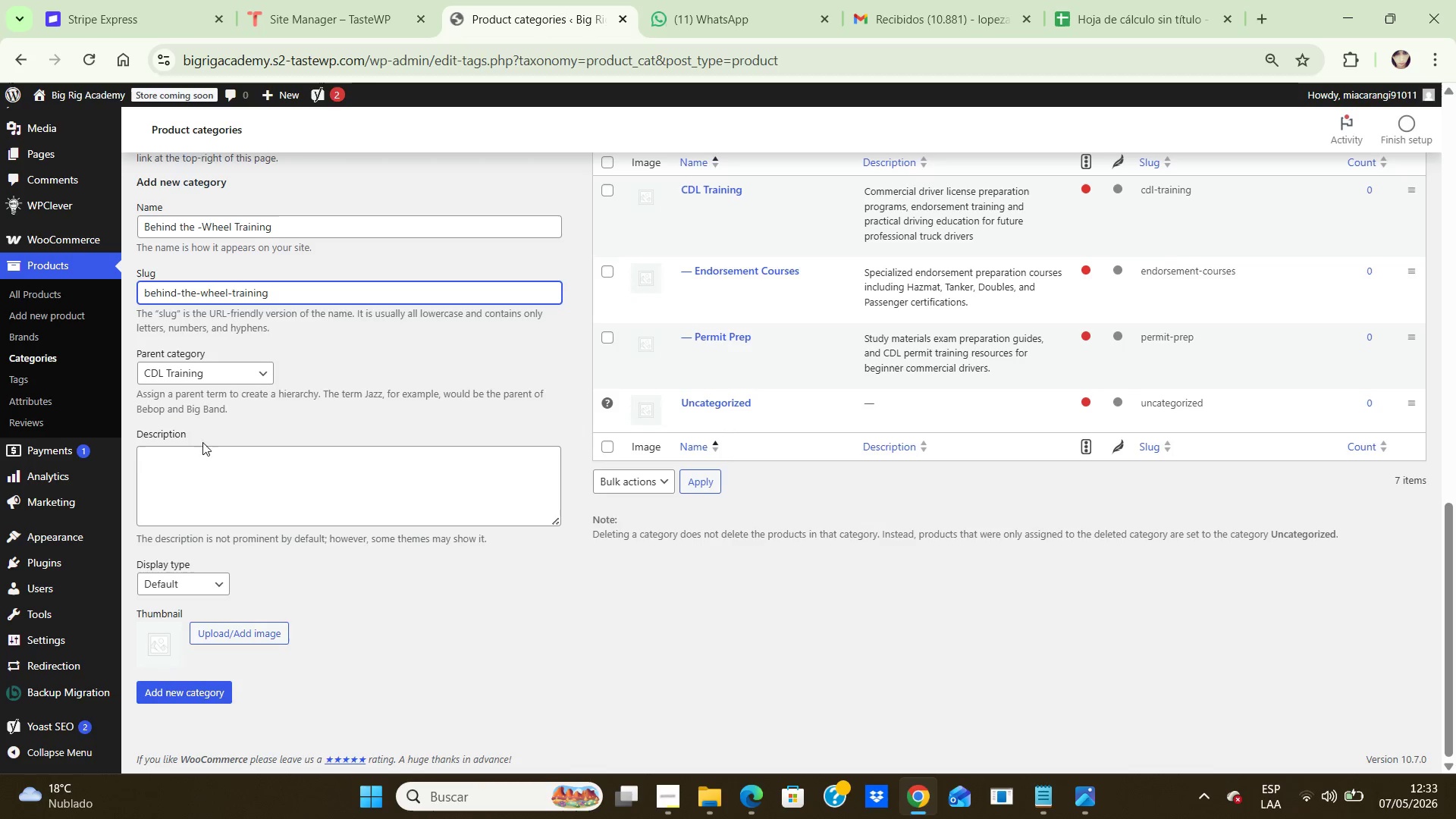 
left_click([199, 463])
 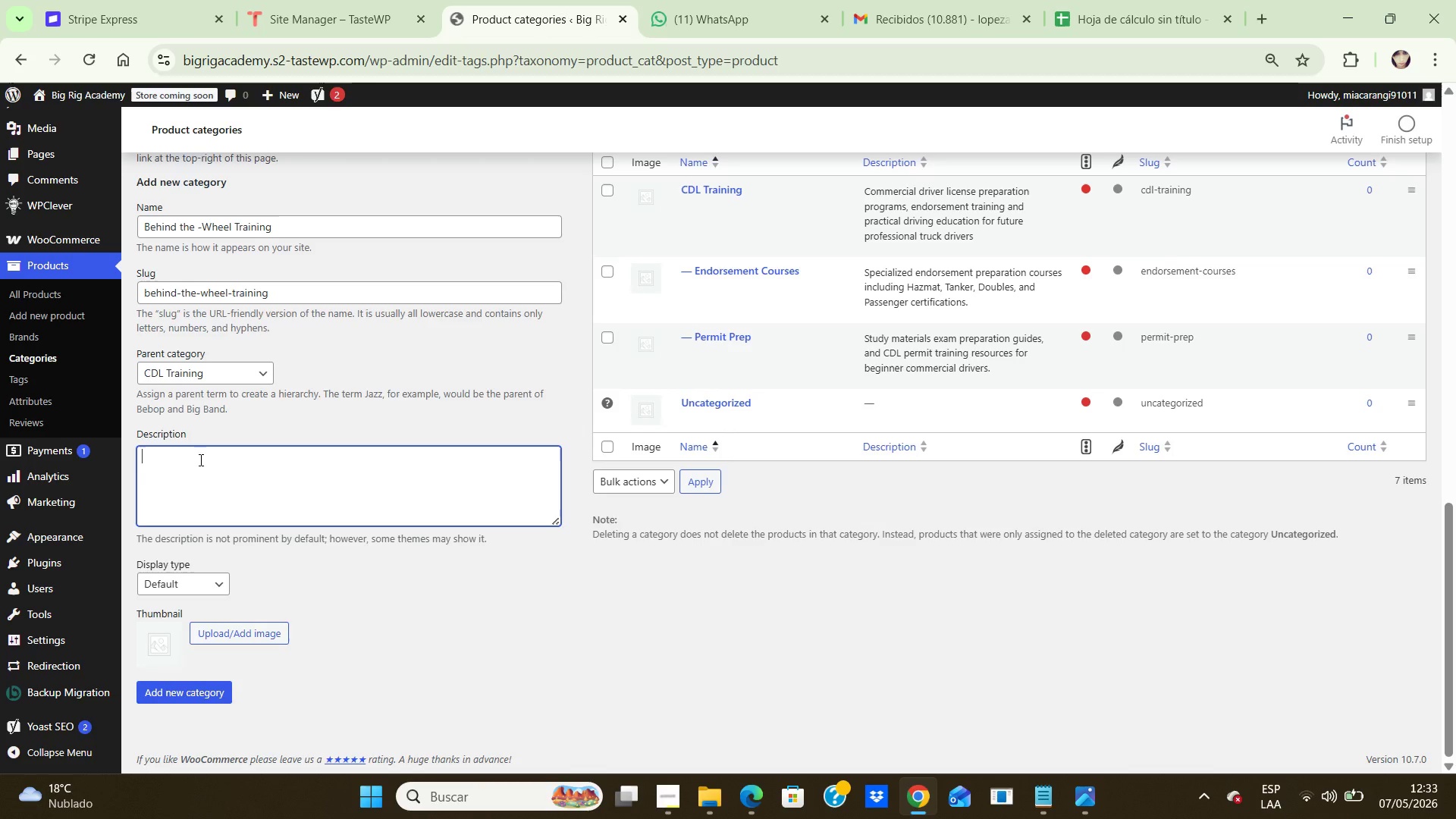 
type(Hands on commercial dr)
 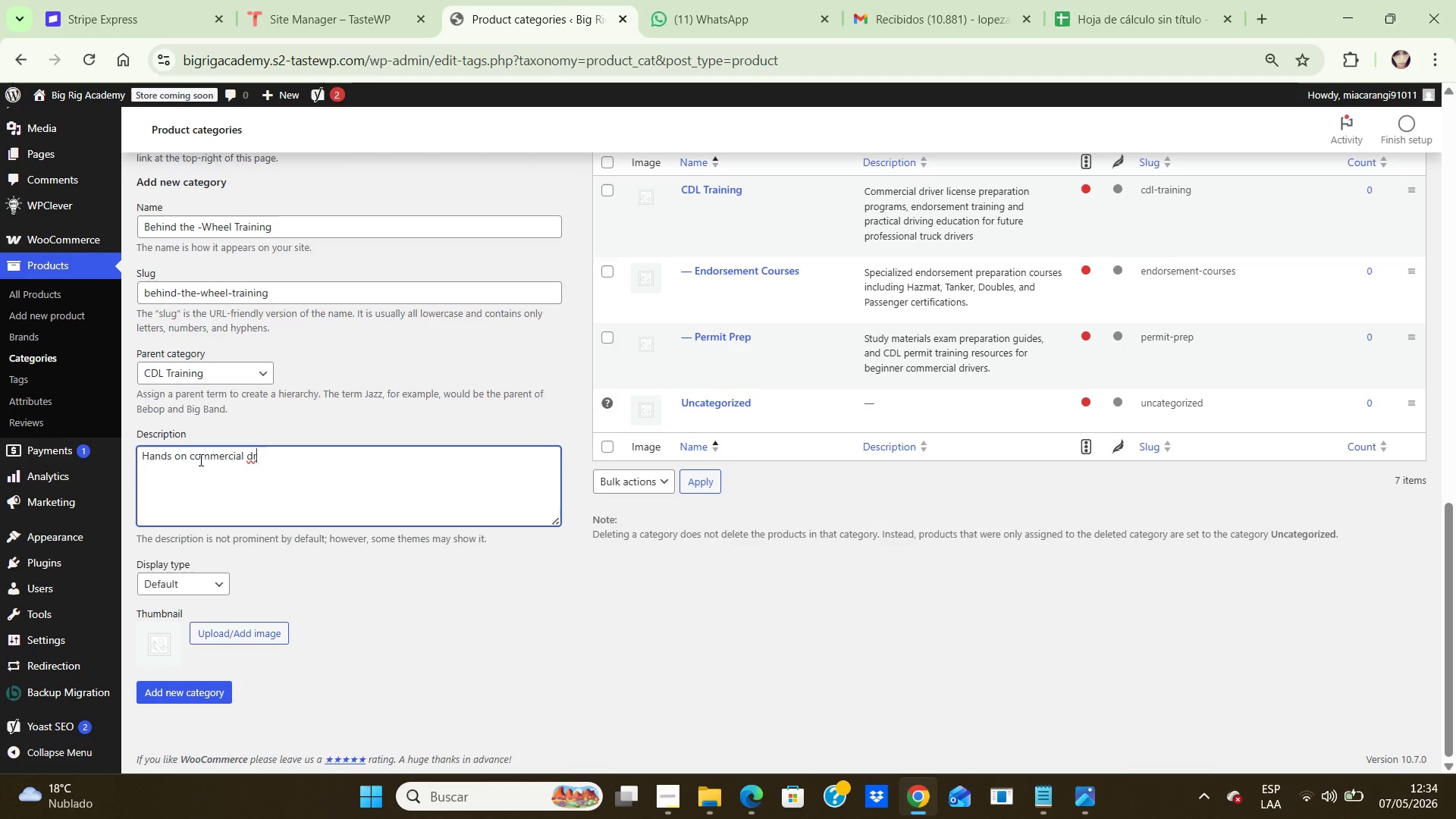 
type(iving instruction sessions with flexible campus locations and training s)
 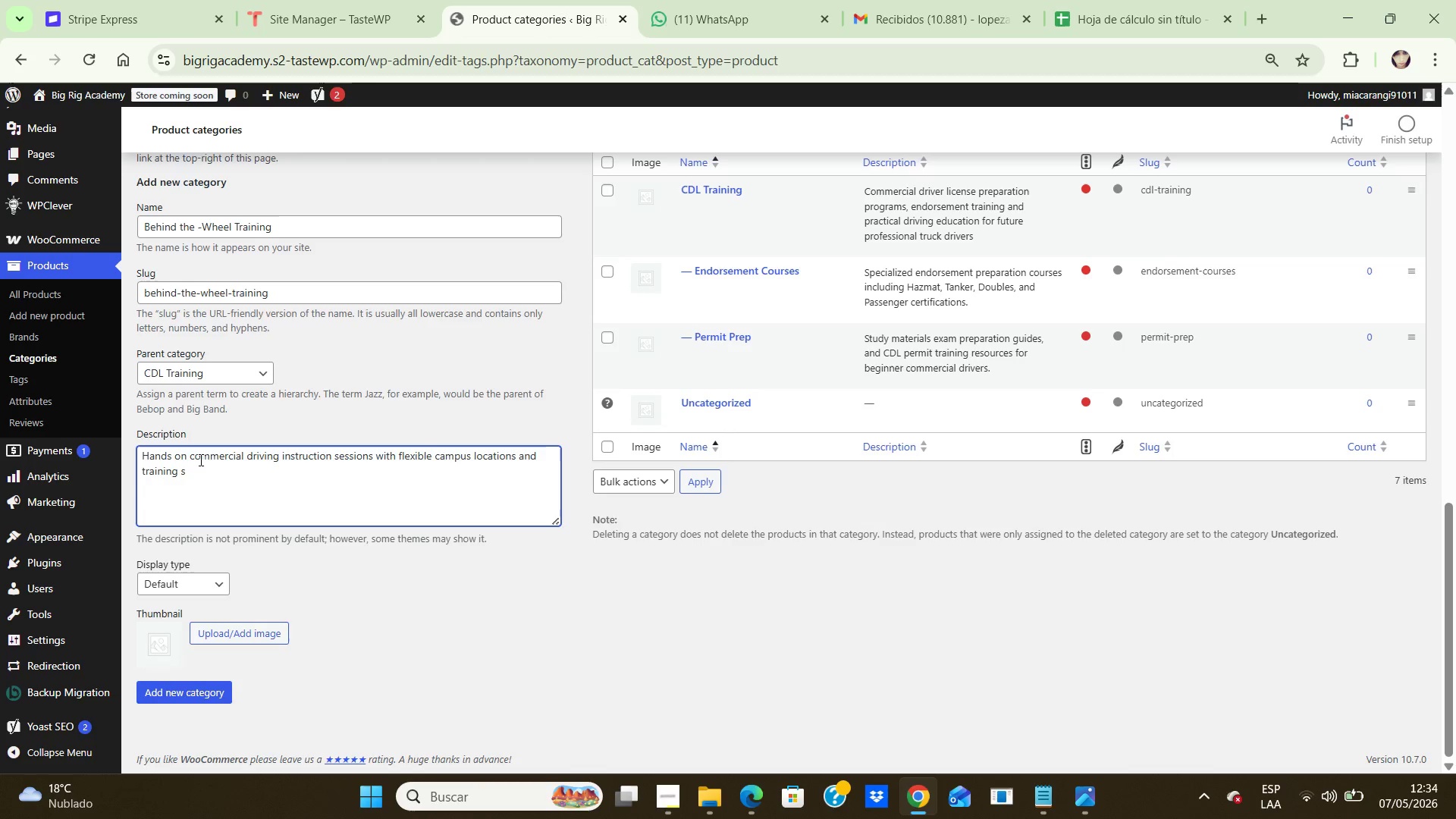 
type(chedules.)
 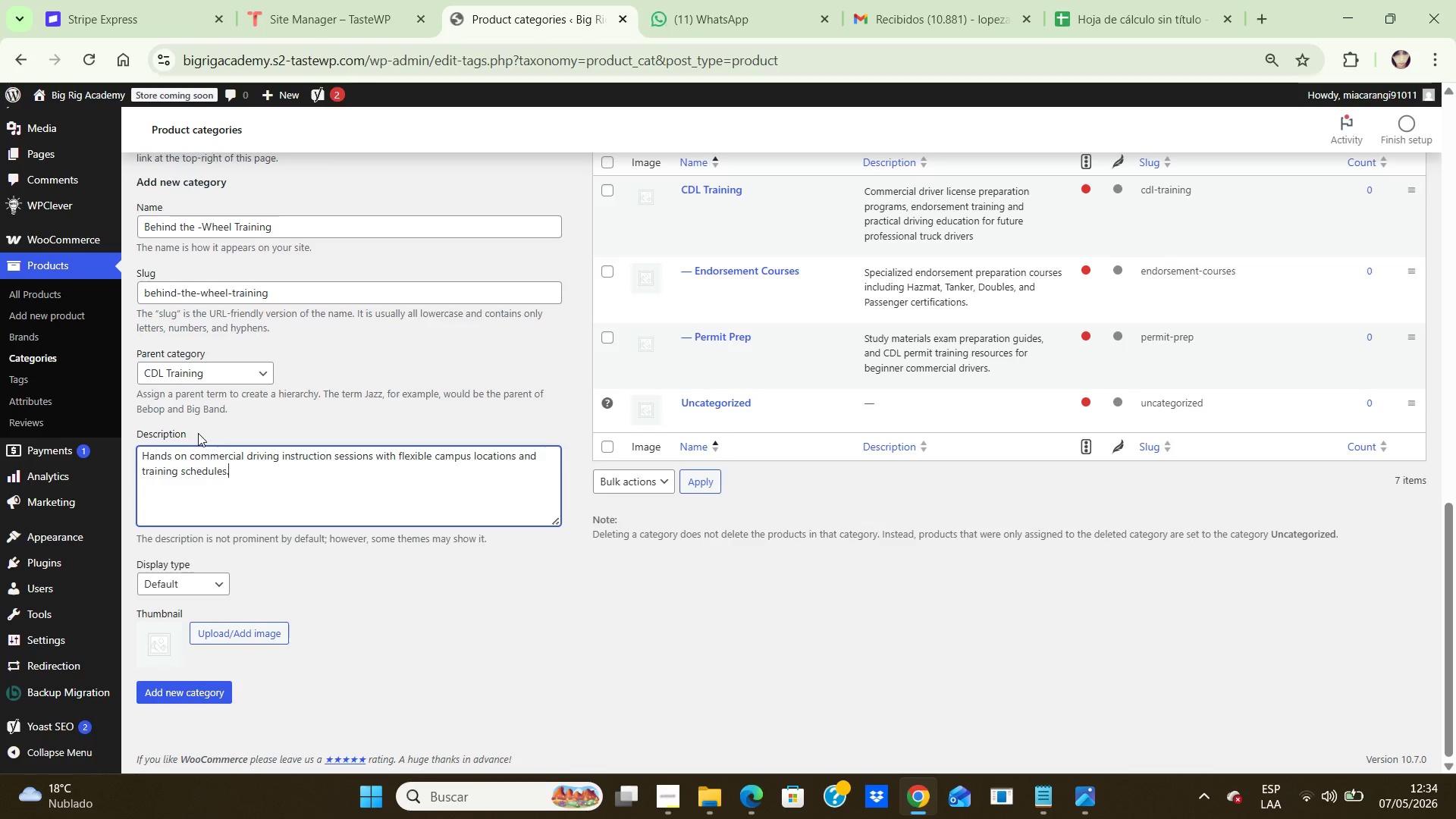 
scroll: coordinate [198, 433], scroll_direction: down, amount: 1.0
 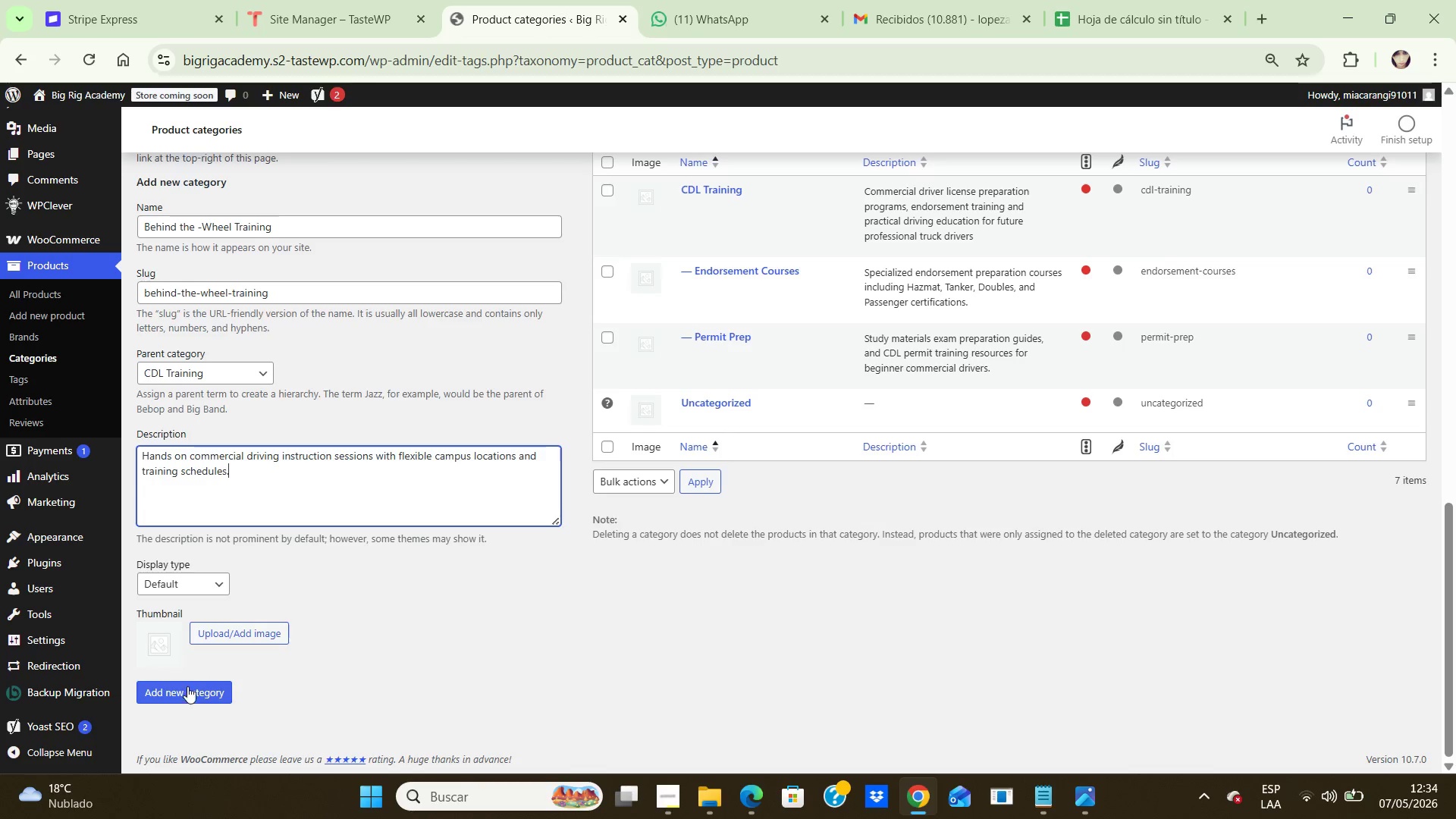 
left_click([189, 686])
 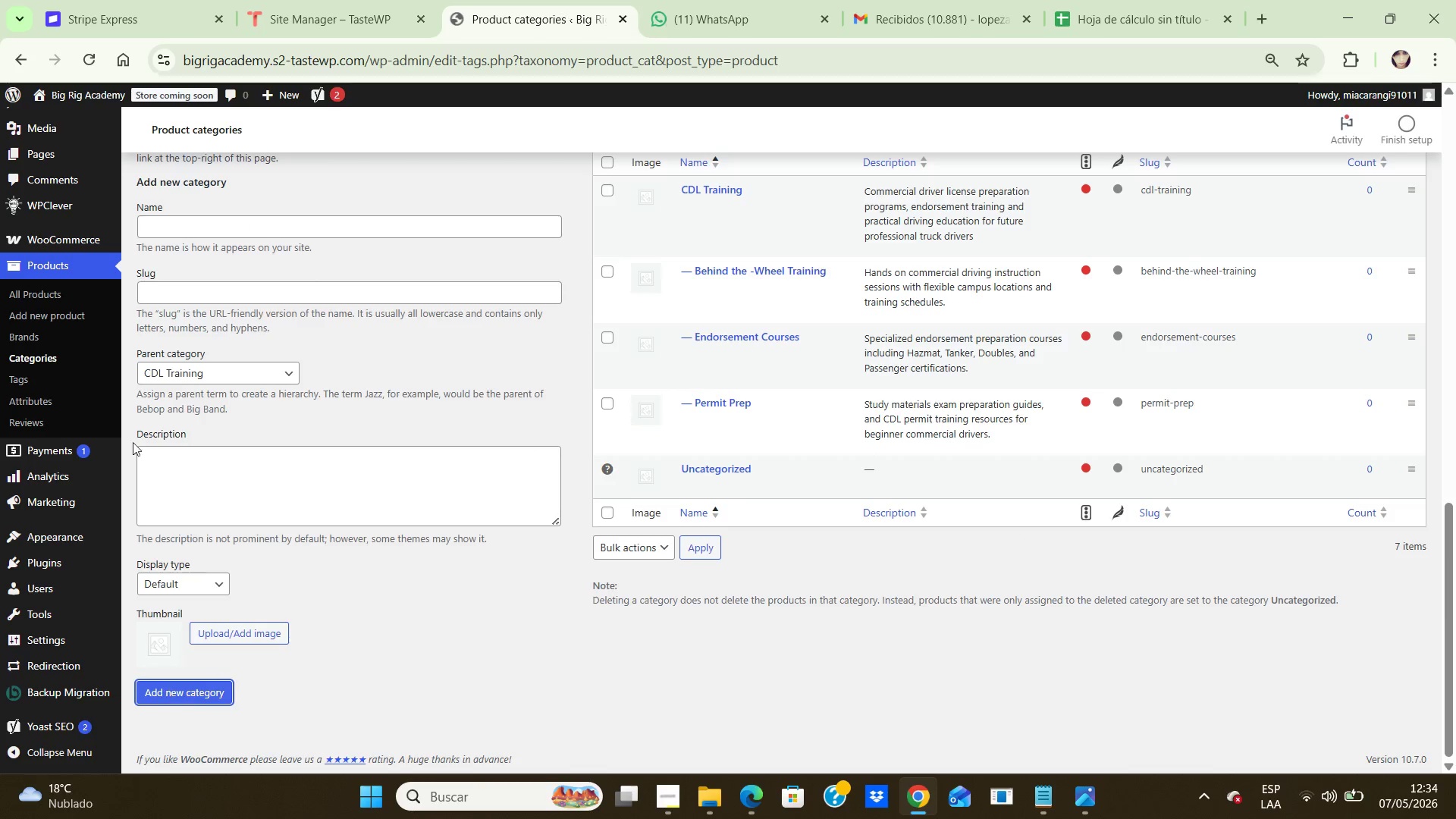 
wait(6.64)
 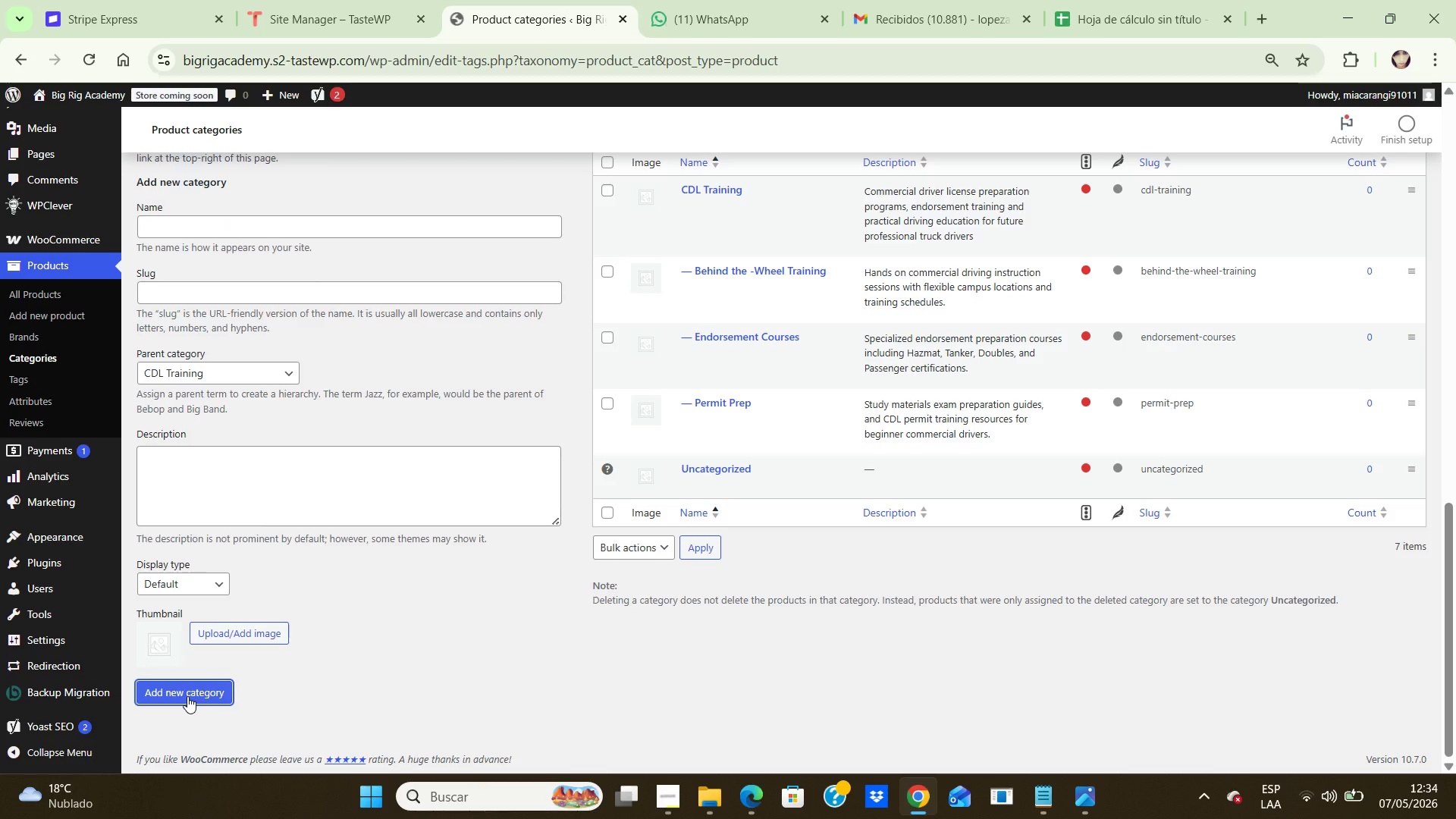 
left_click([265, 224])
 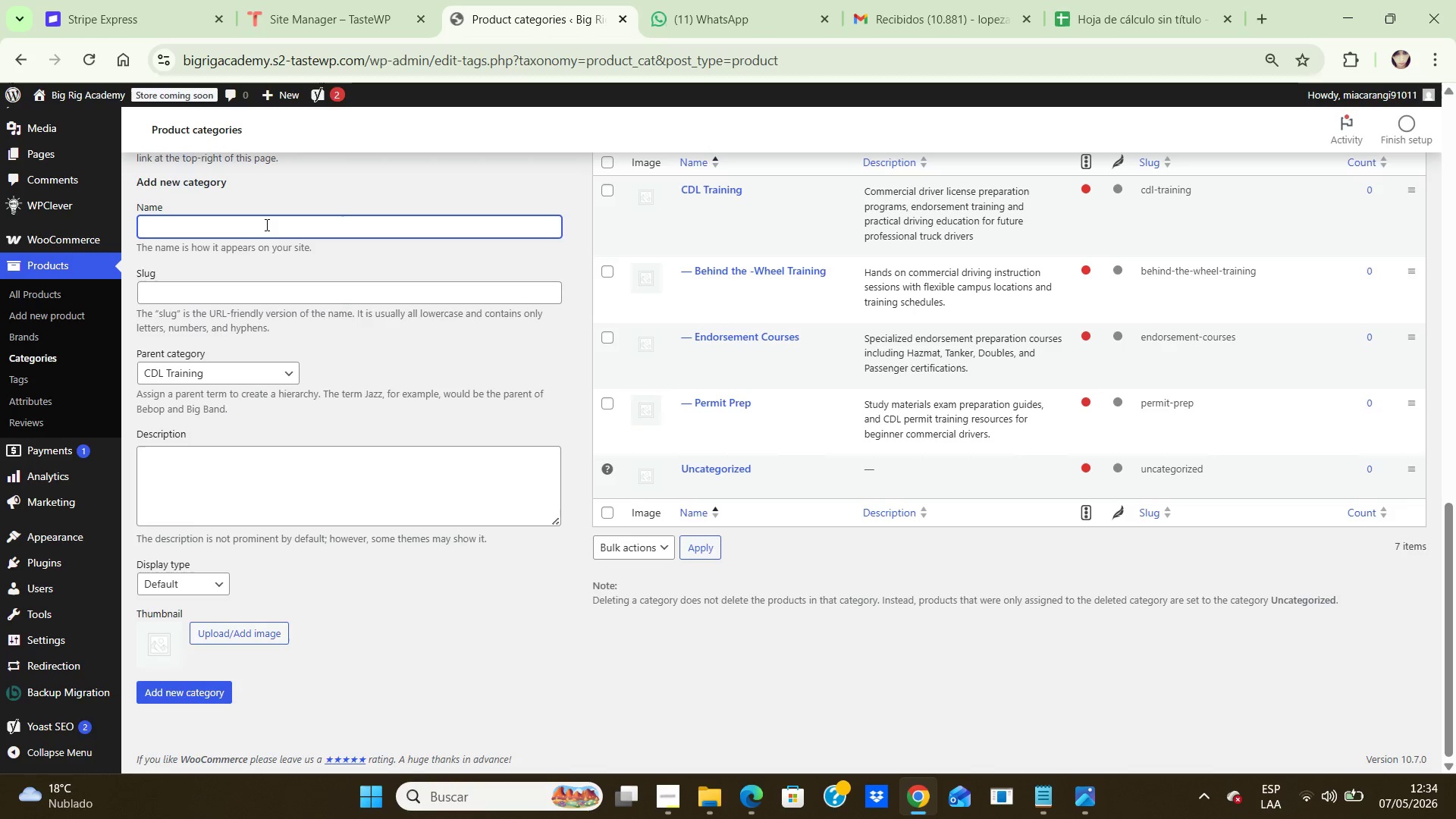 
type(Driver Supplies)
 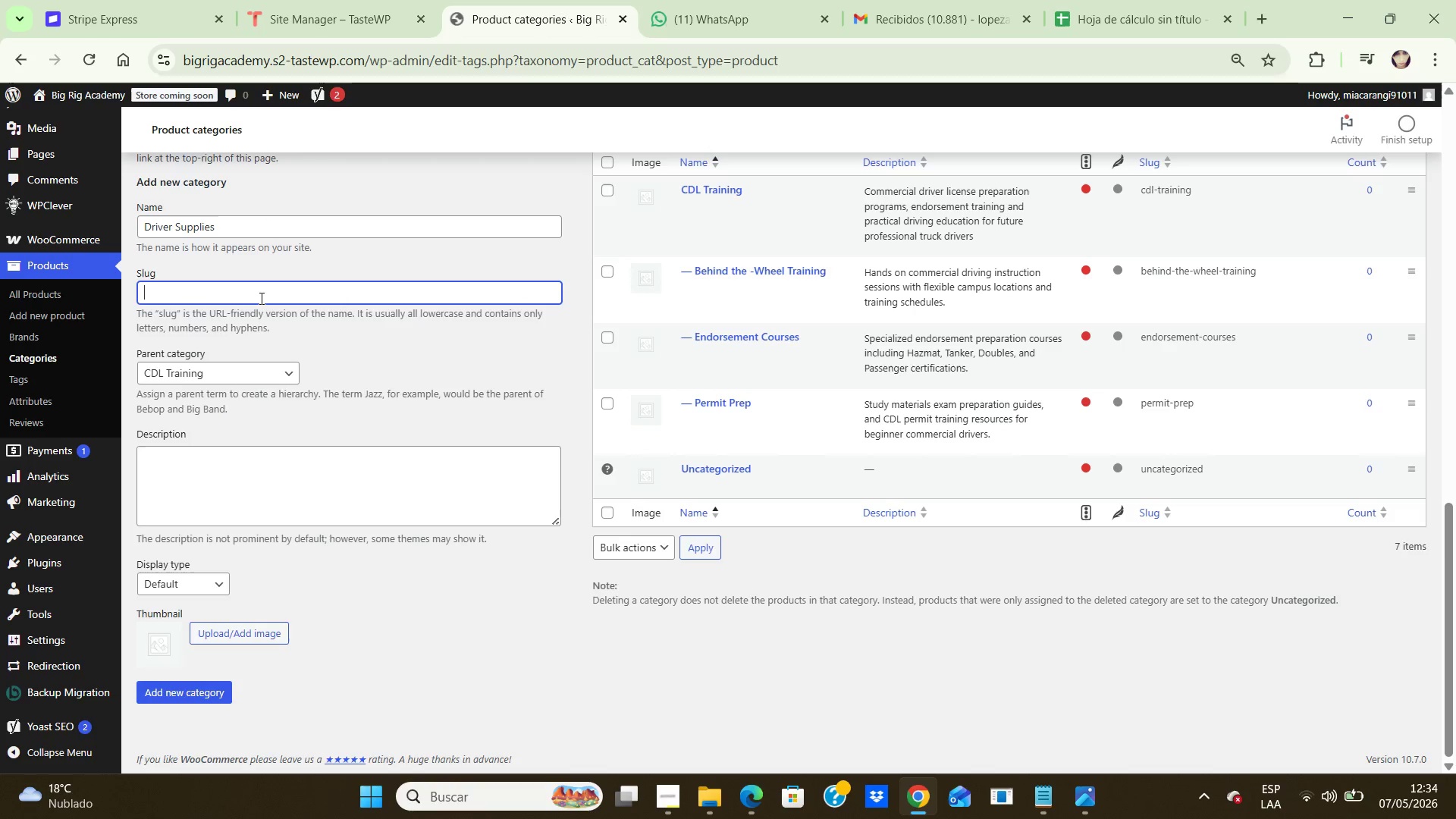 
type(driver supplies)
 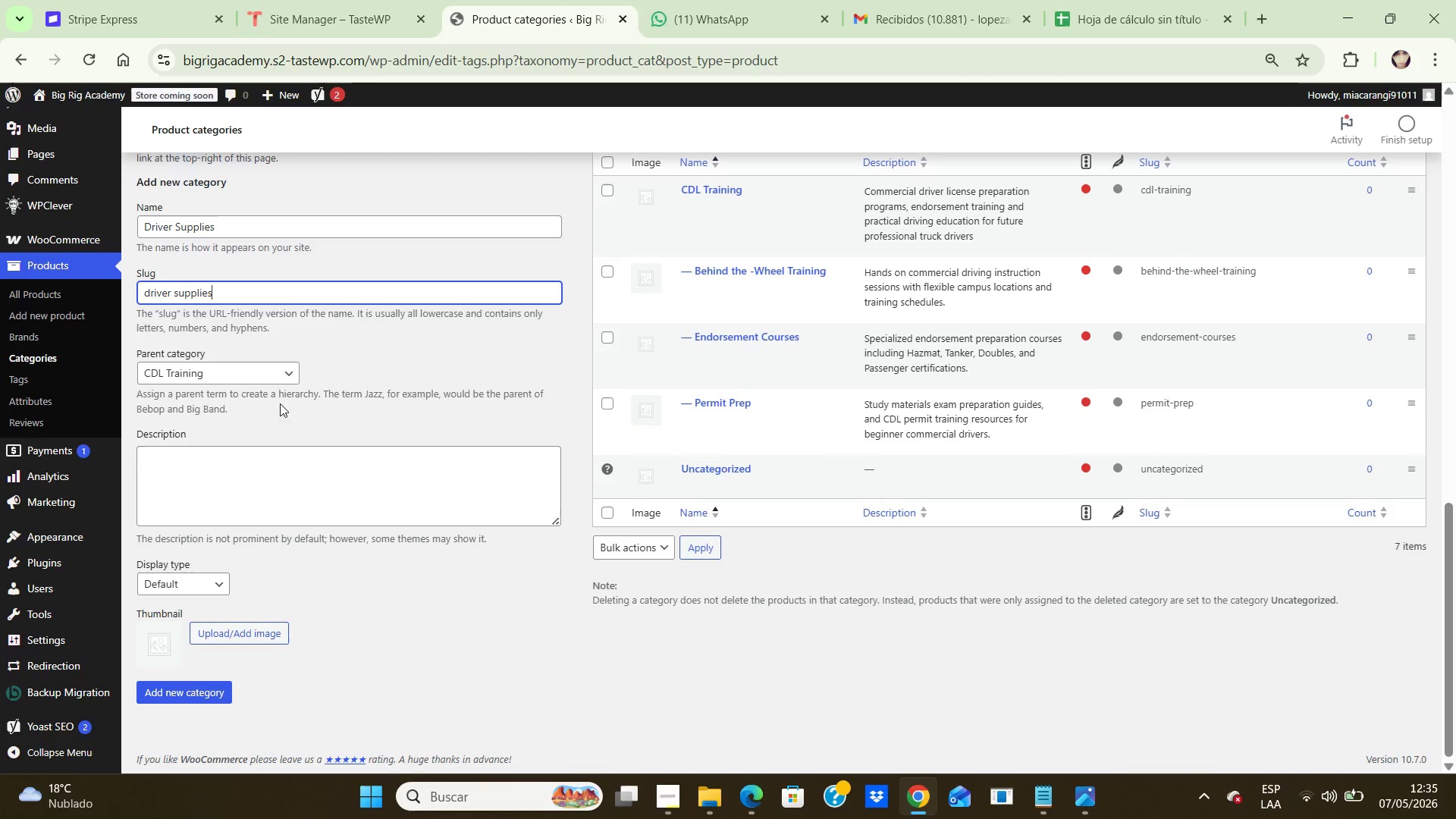 
scroll: coordinate [277, 410], scroll_direction: down, amount: 2.0
 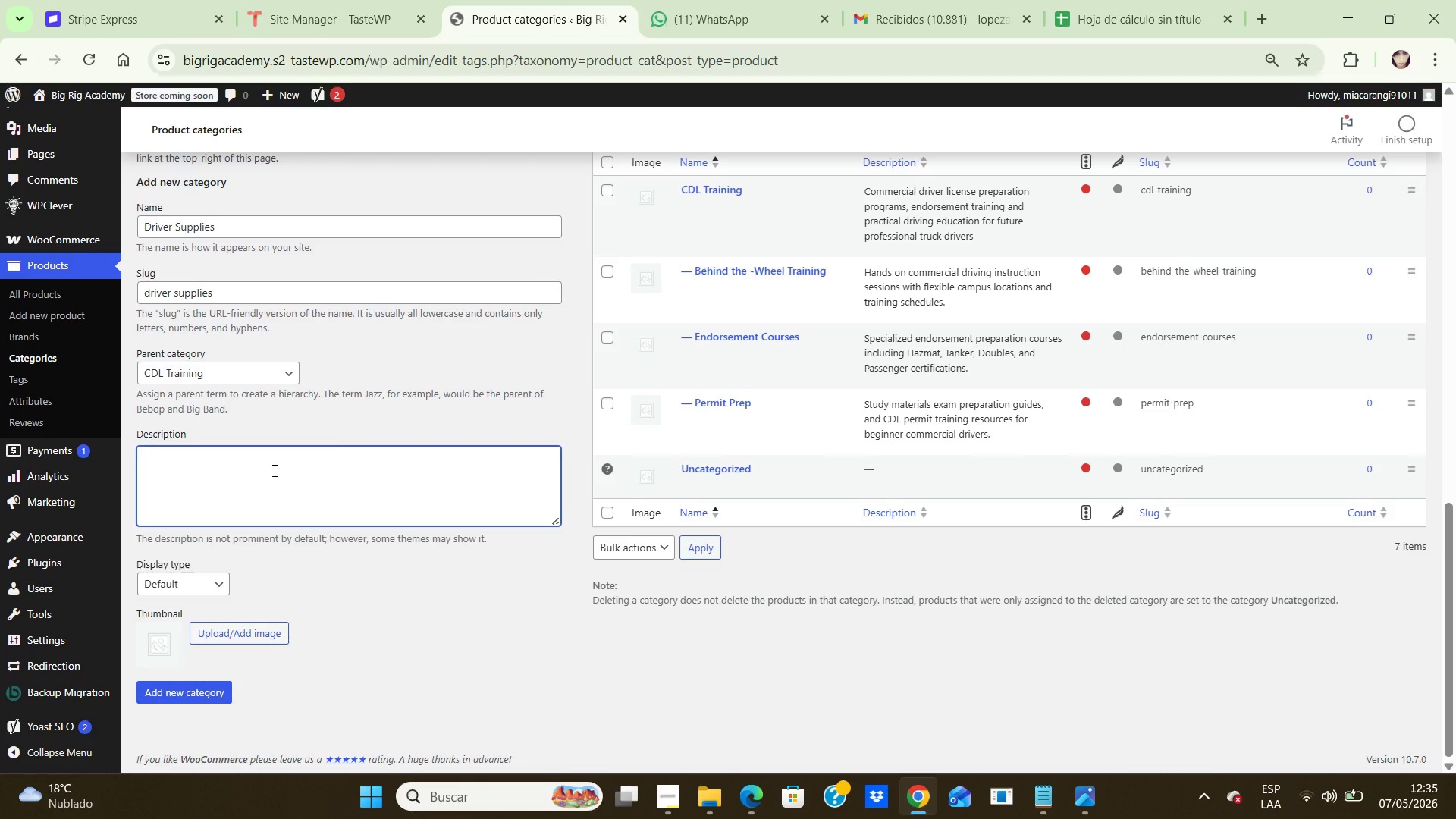 
type(Profesional supplies )
 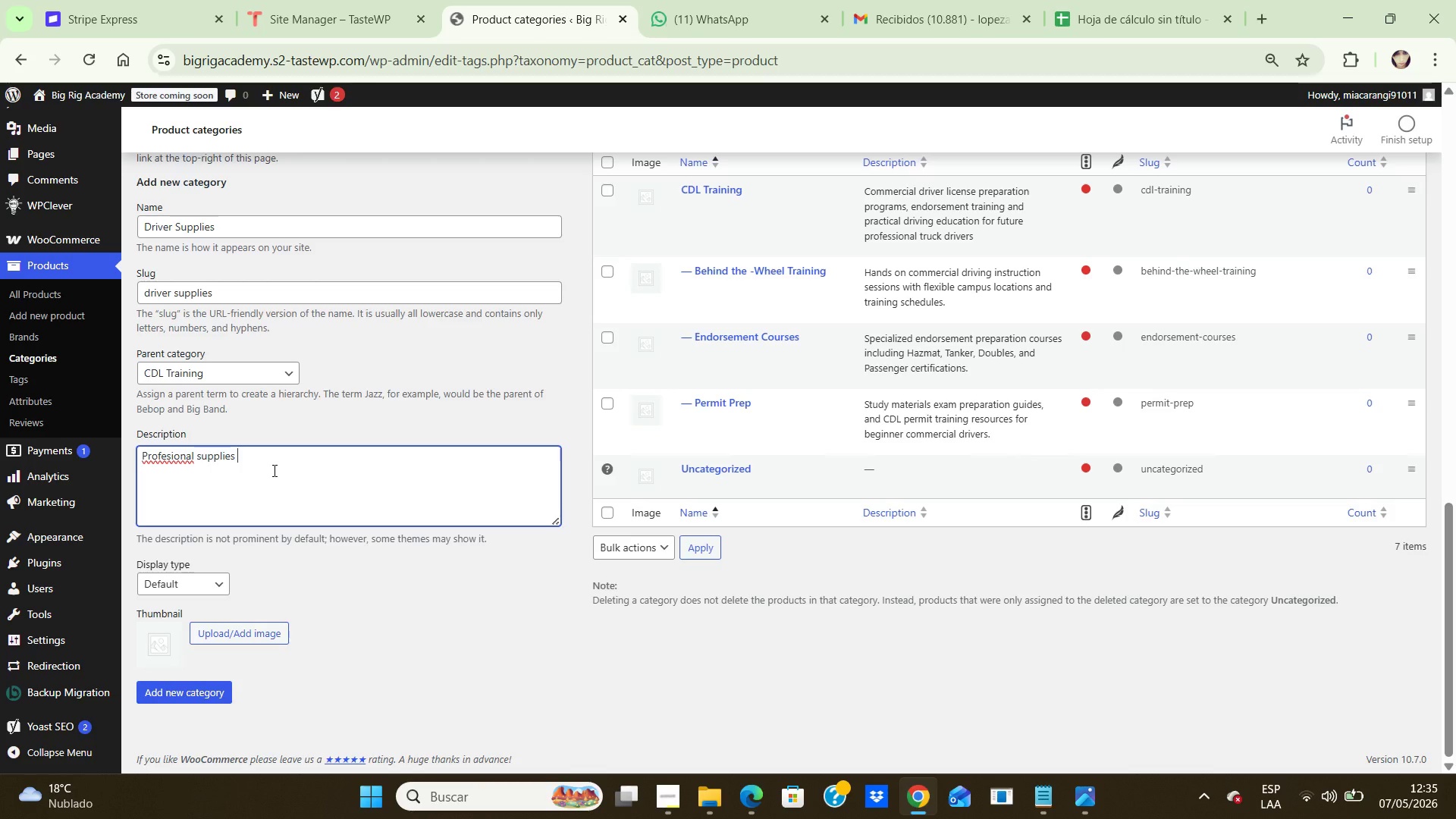 
hold_key(key=Backspace, duration=0.31)
 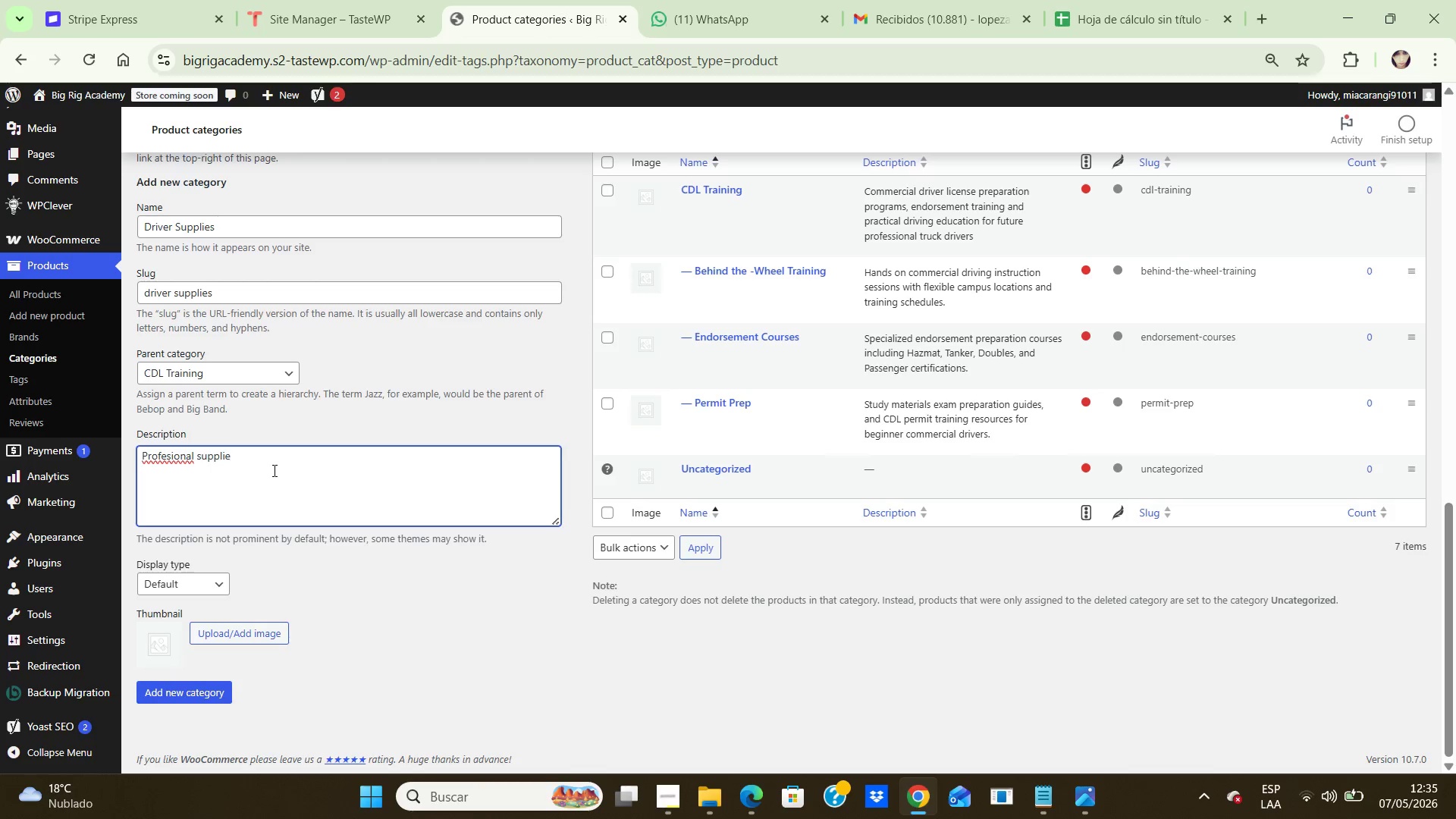 
key(Backspace)
key(Backspace)
key(Backspace)
key(Backspace)
key(Backspace)
key(Backspace)
key(Backspace)
key(Backspace)
key(Backspace)
key(Backspace)
key(Backspace)
key(Backspace)
key(Backspace)
key(Backspace)
type(sional supplies, safety equipment, and educational materials designed for CDL students and commercial drivers.)
 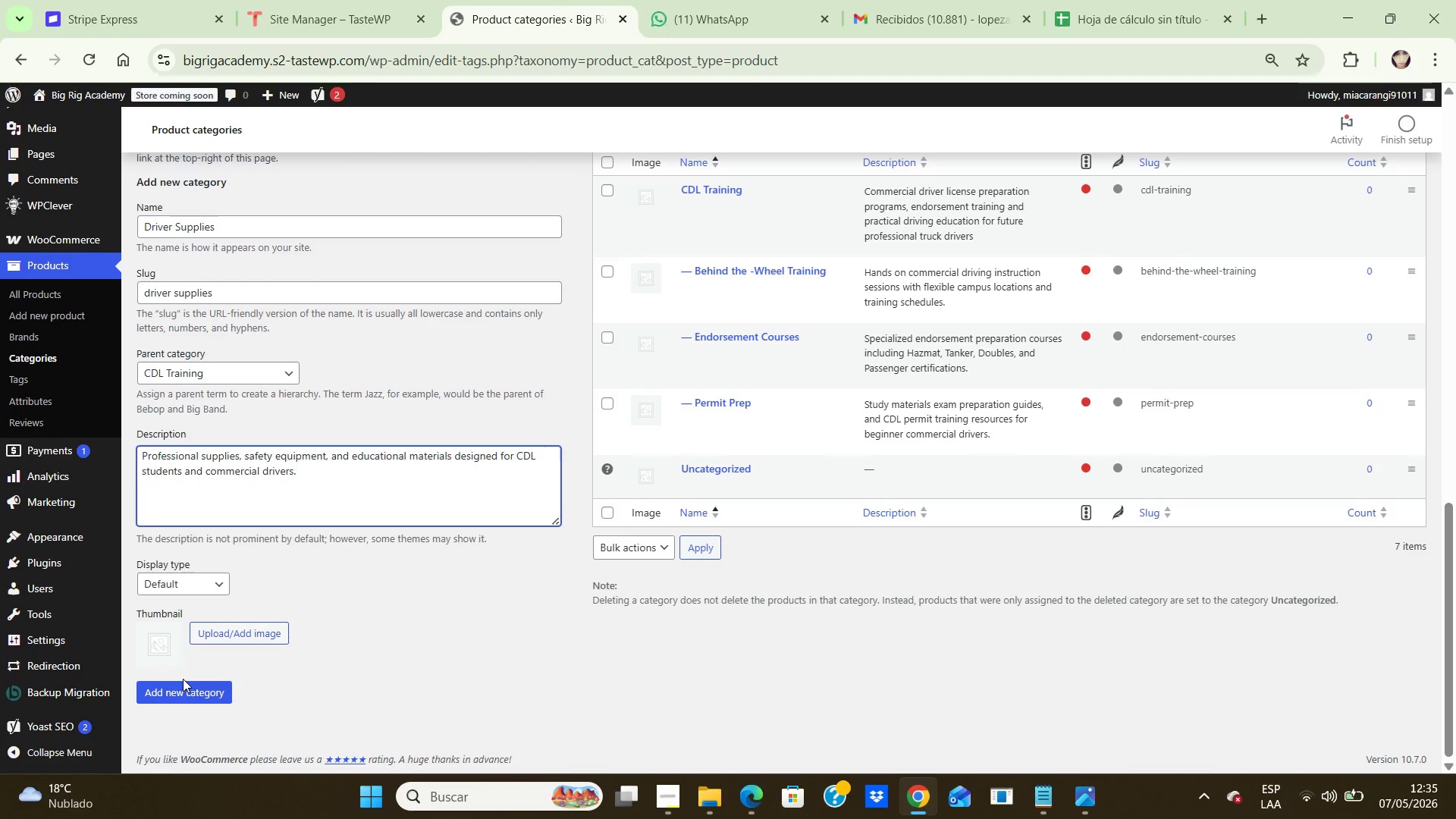 
wait(8.55)
 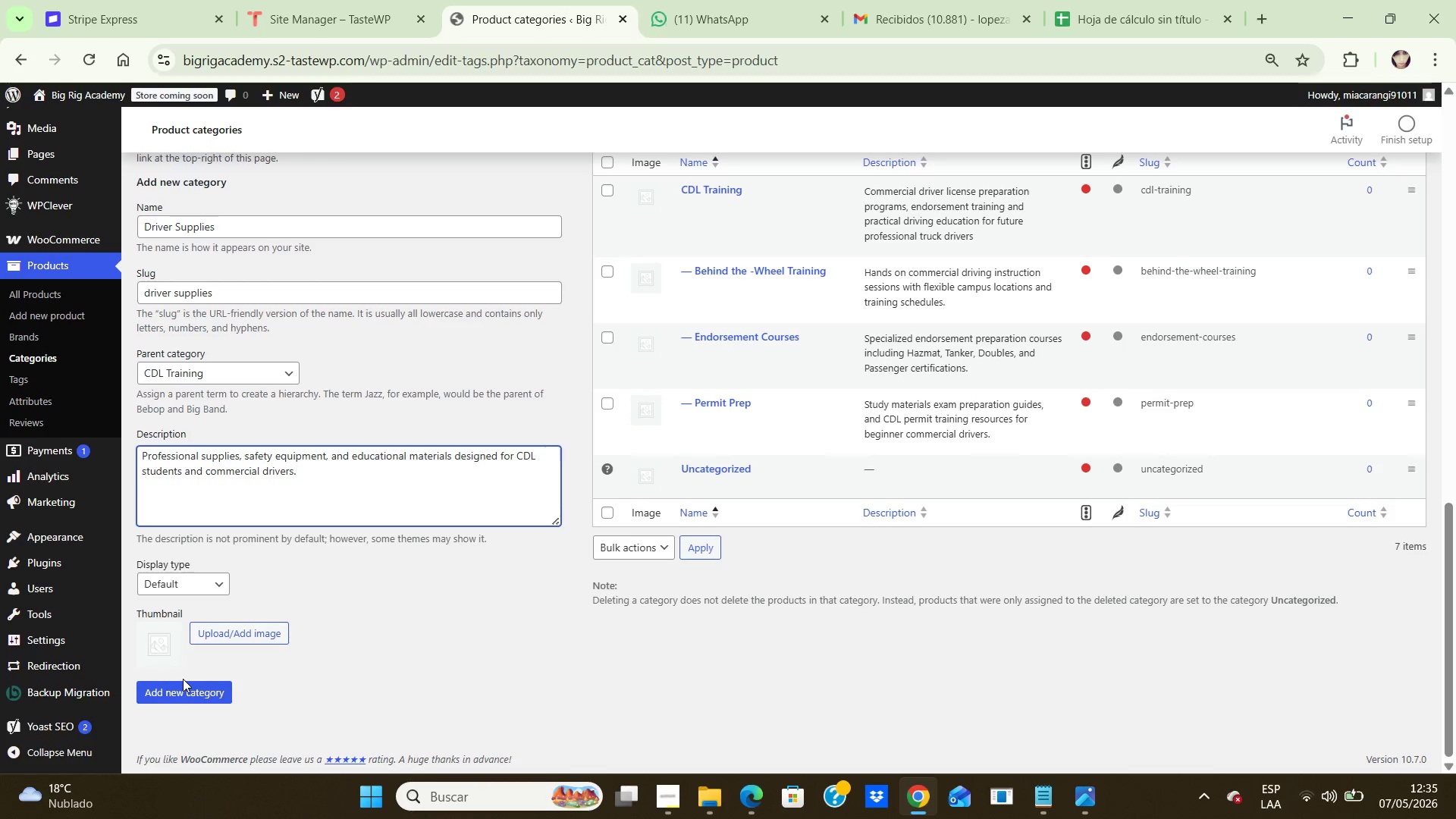 
left_click([276, 375])
 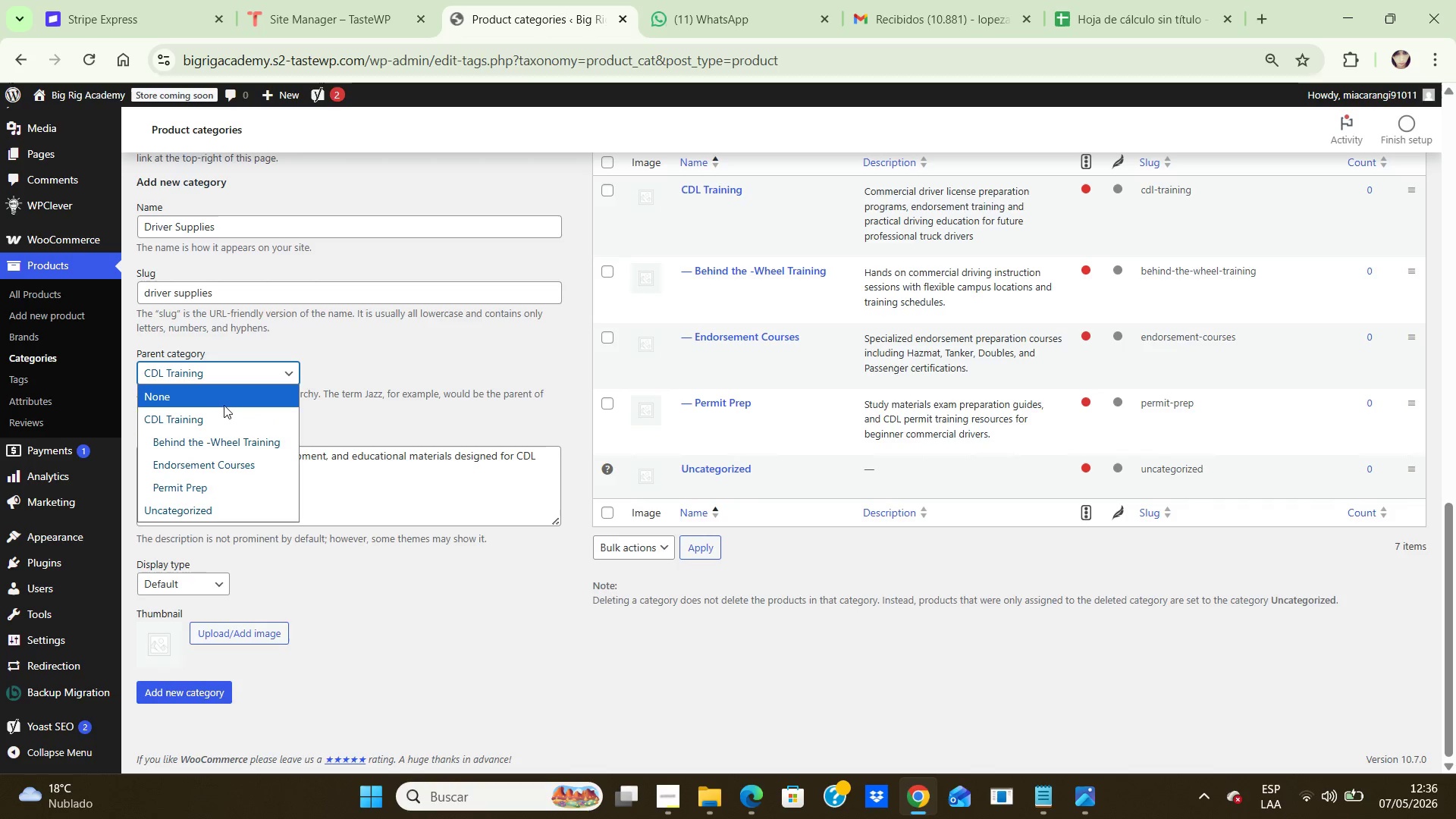 
left_click([224, 403])
 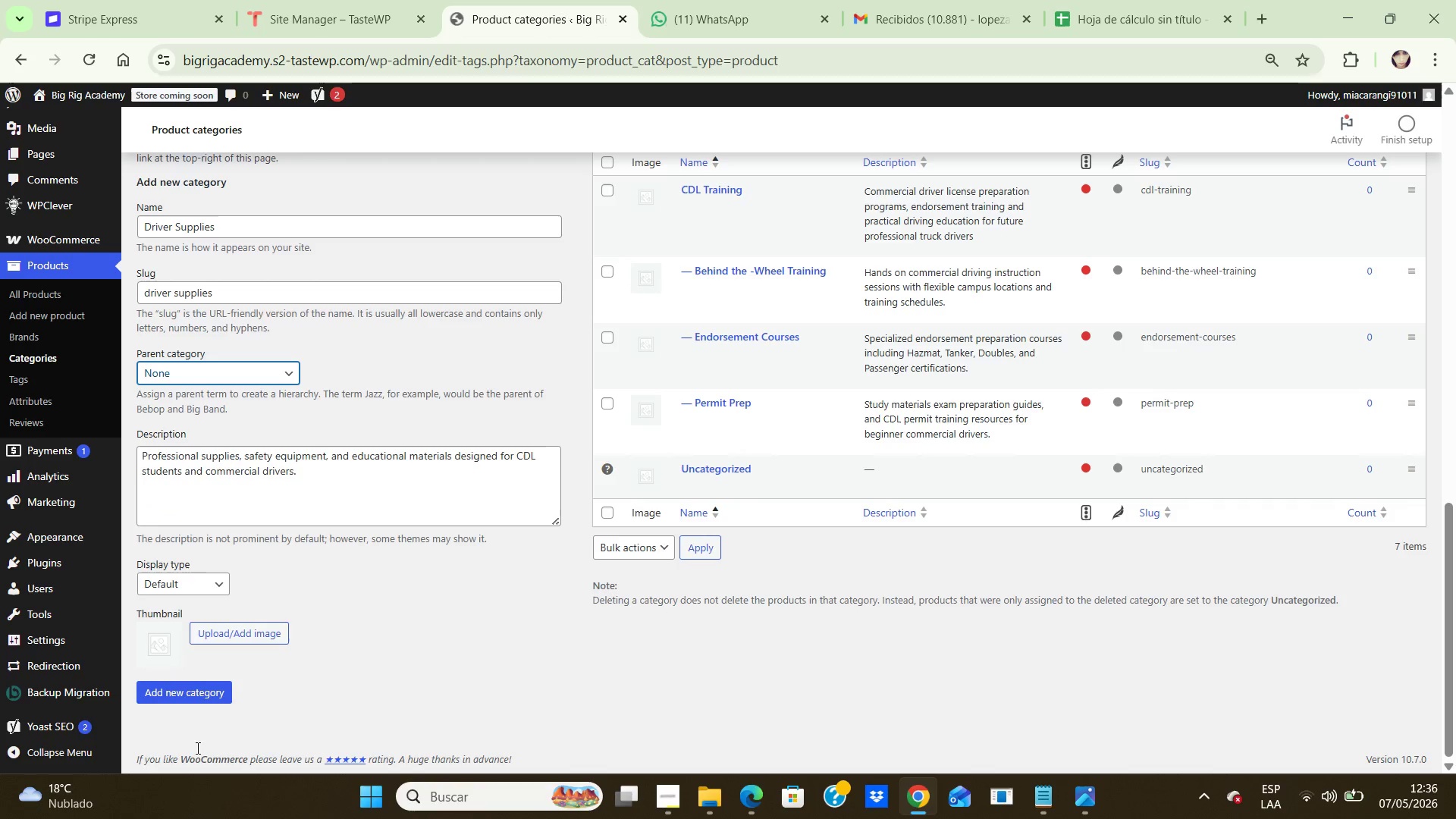 
left_click([209, 701])
 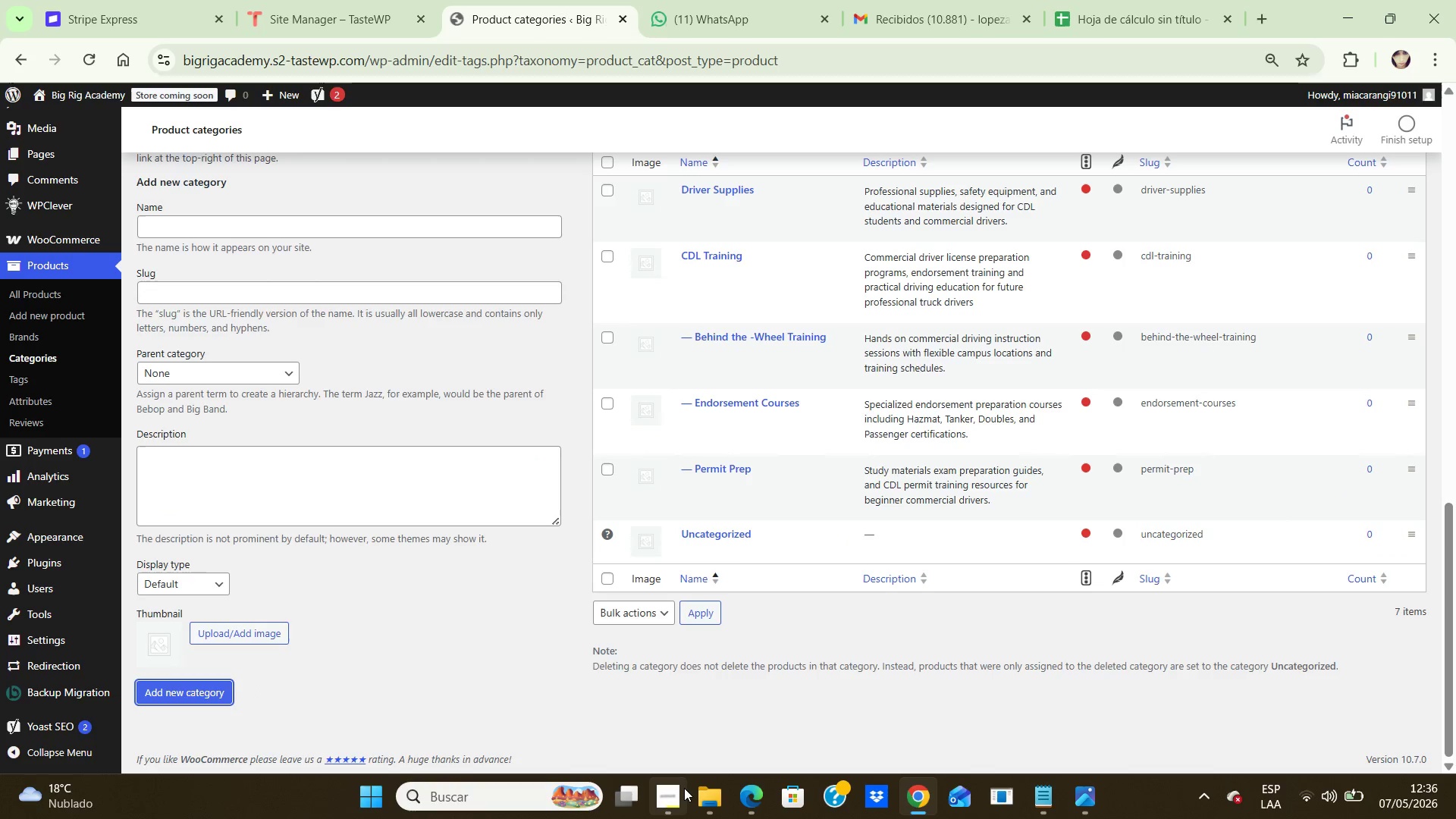 
left_click([671, 791])